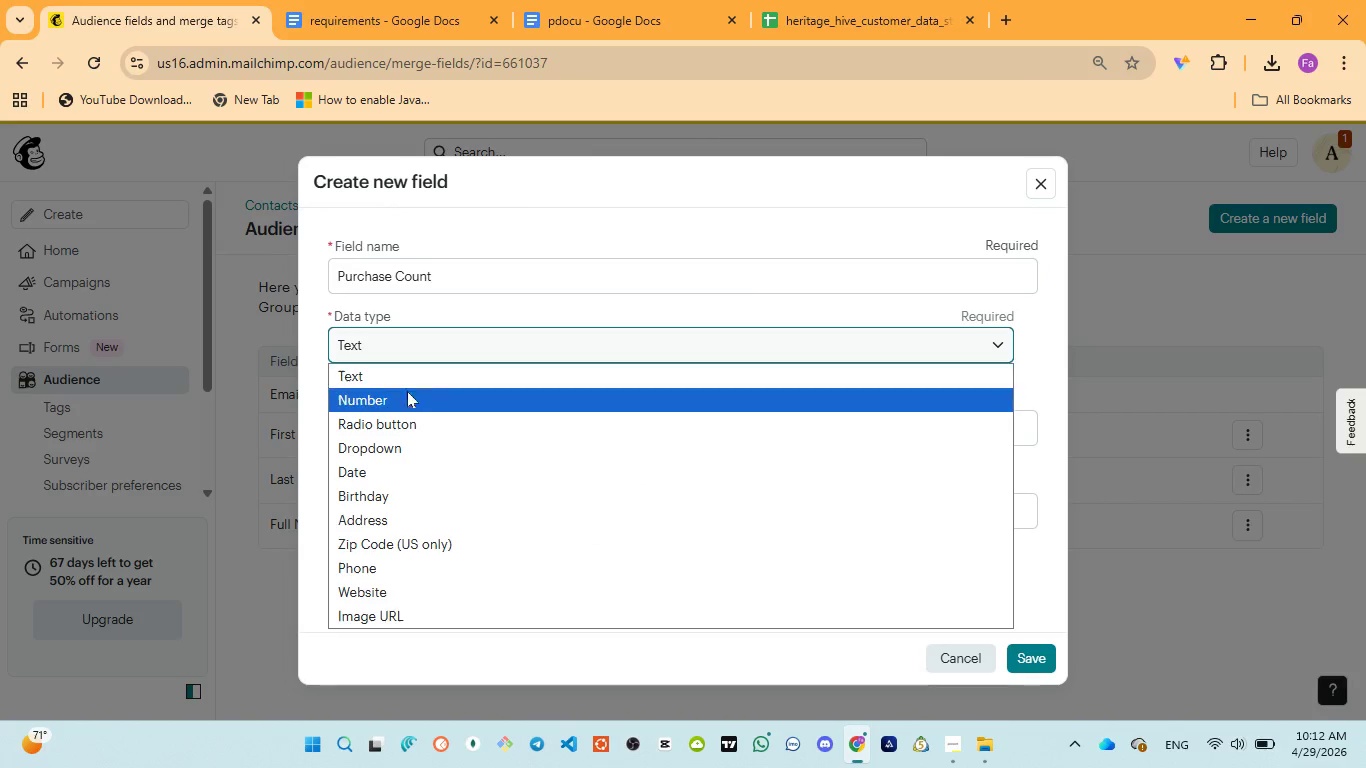 
left_click([407, 399])
 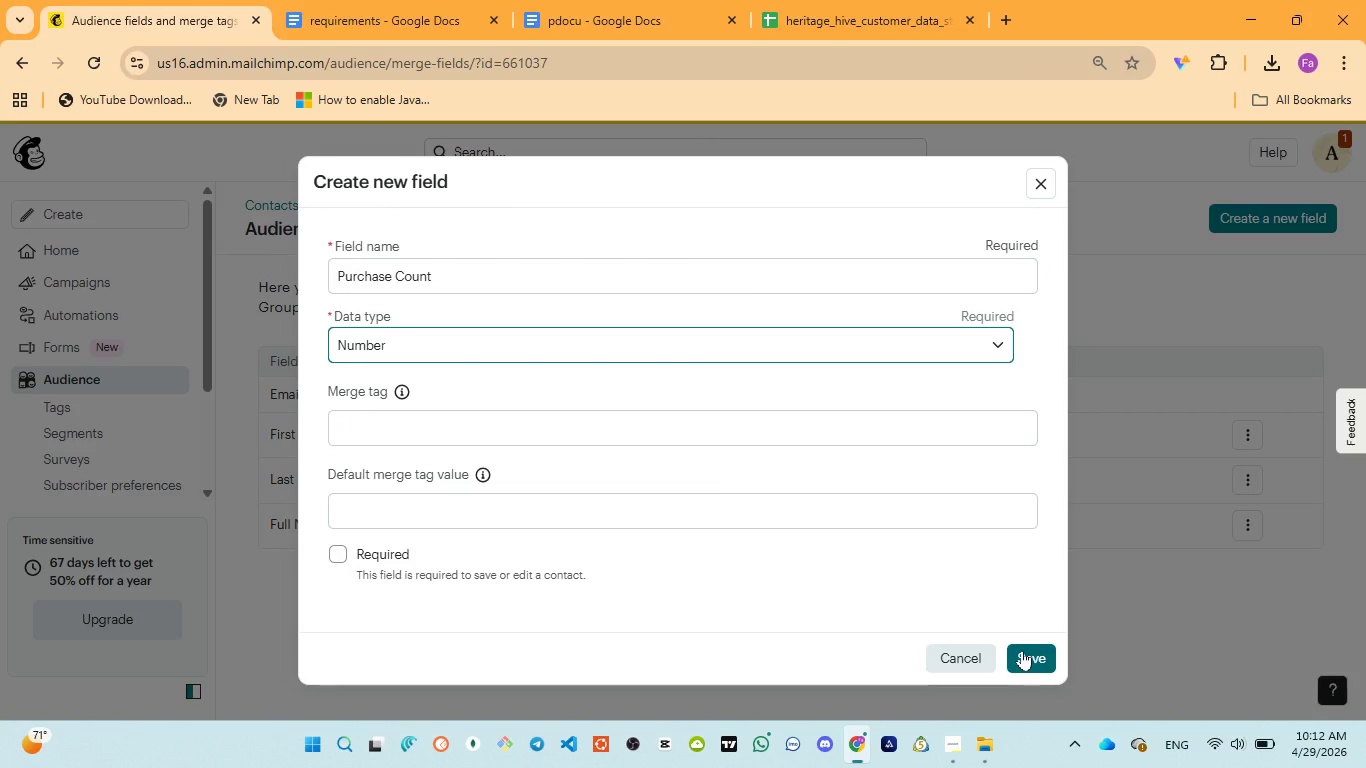 
left_click([1022, 650])
 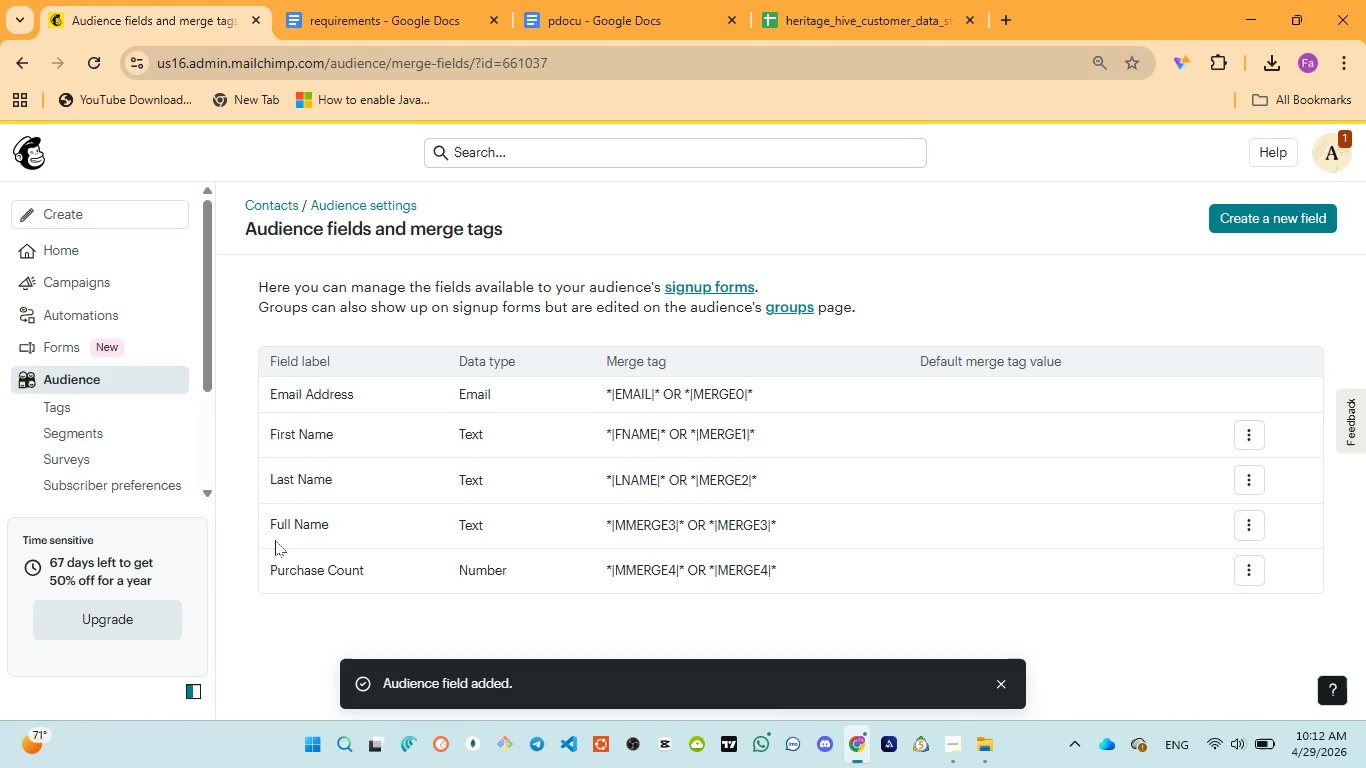 
left_click_drag(start_coordinate=[264, 563], to_coordinate=[511, 584])
 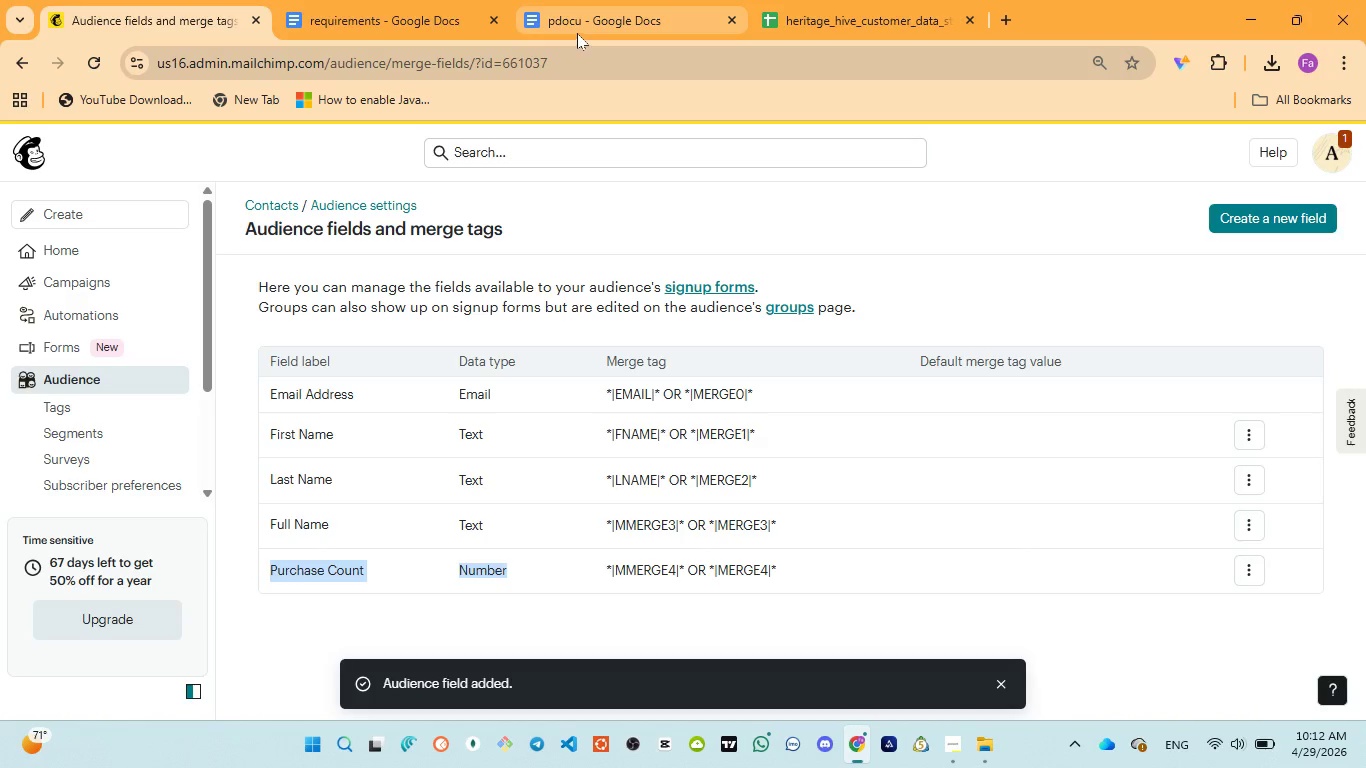 
left_click([577, 33])
 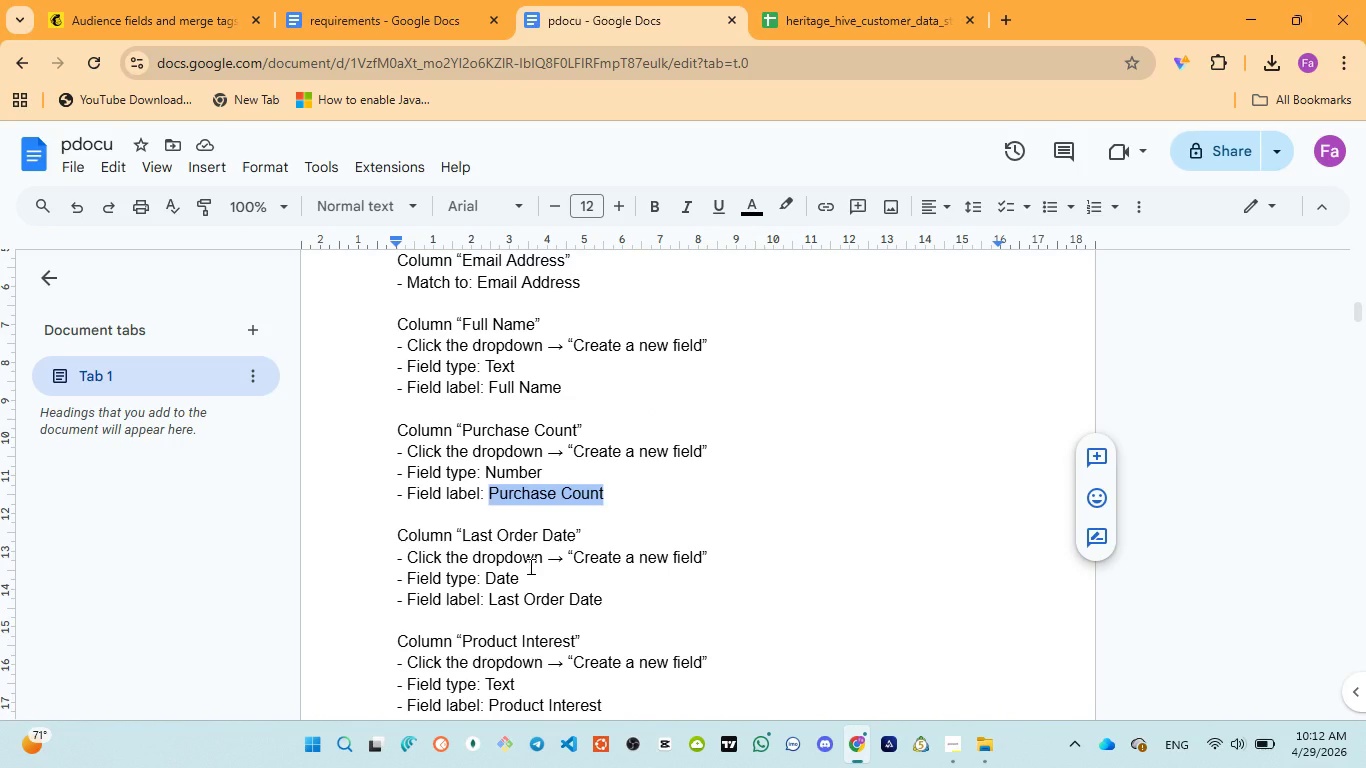 
scroll: coordinate [555, 590], scroll_direction: down, amount: 1.0
 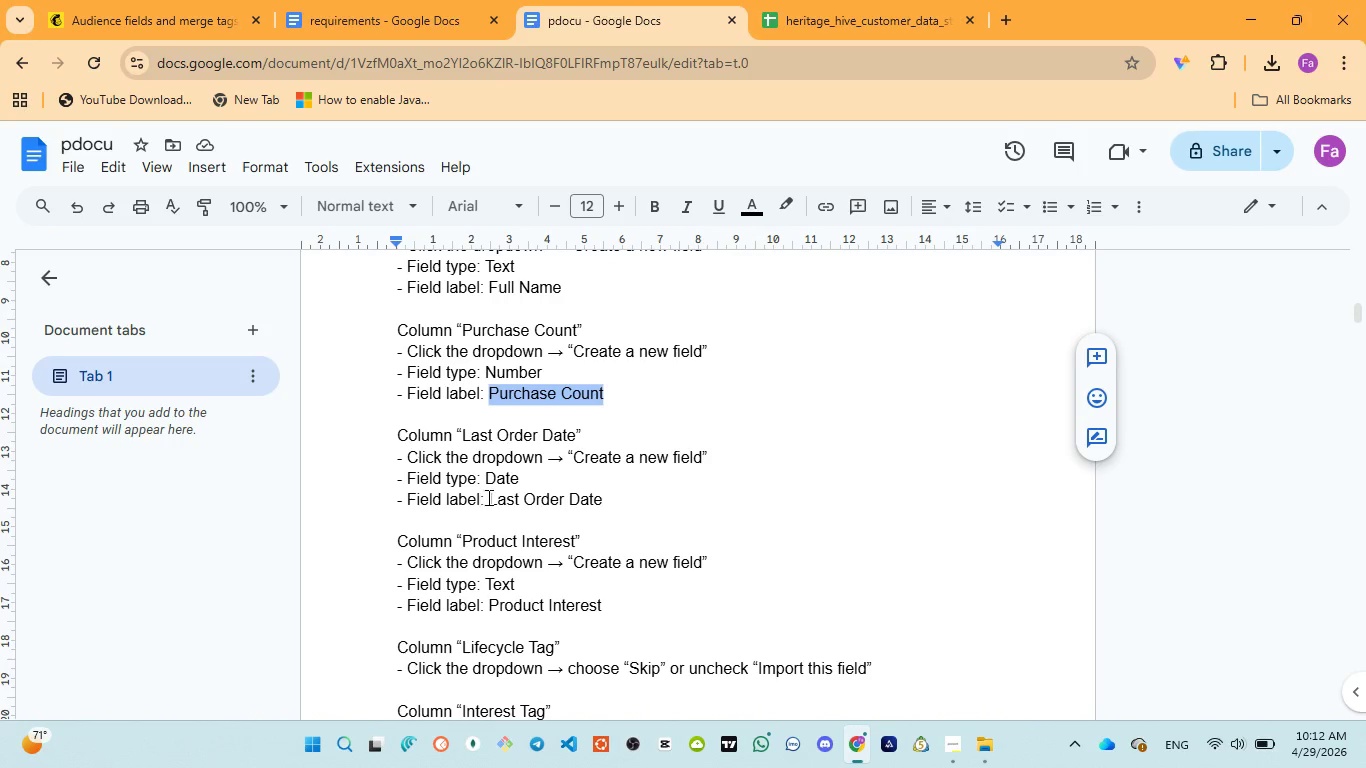 
left_click_drag(start_coordinate=[490, 497], to_coordinate=[610, 497])
 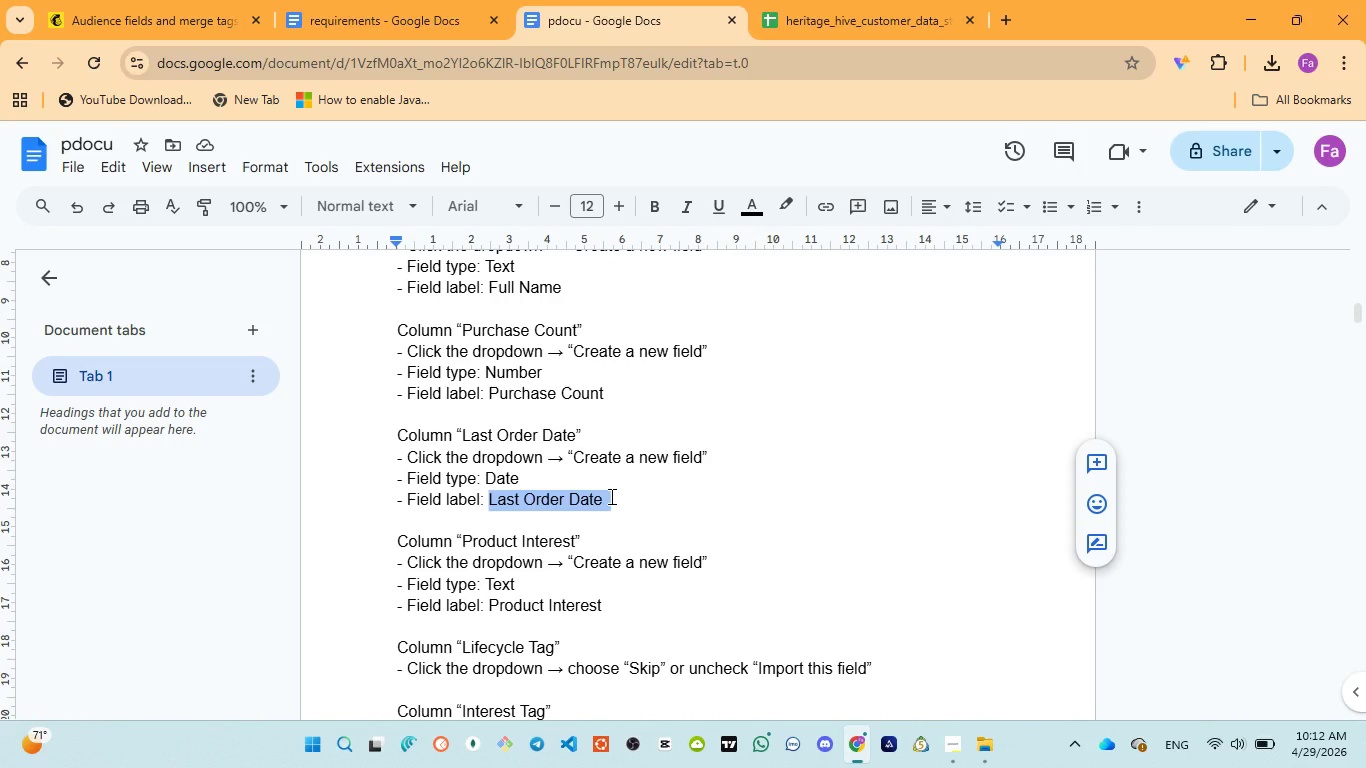 
key(Control+C)
 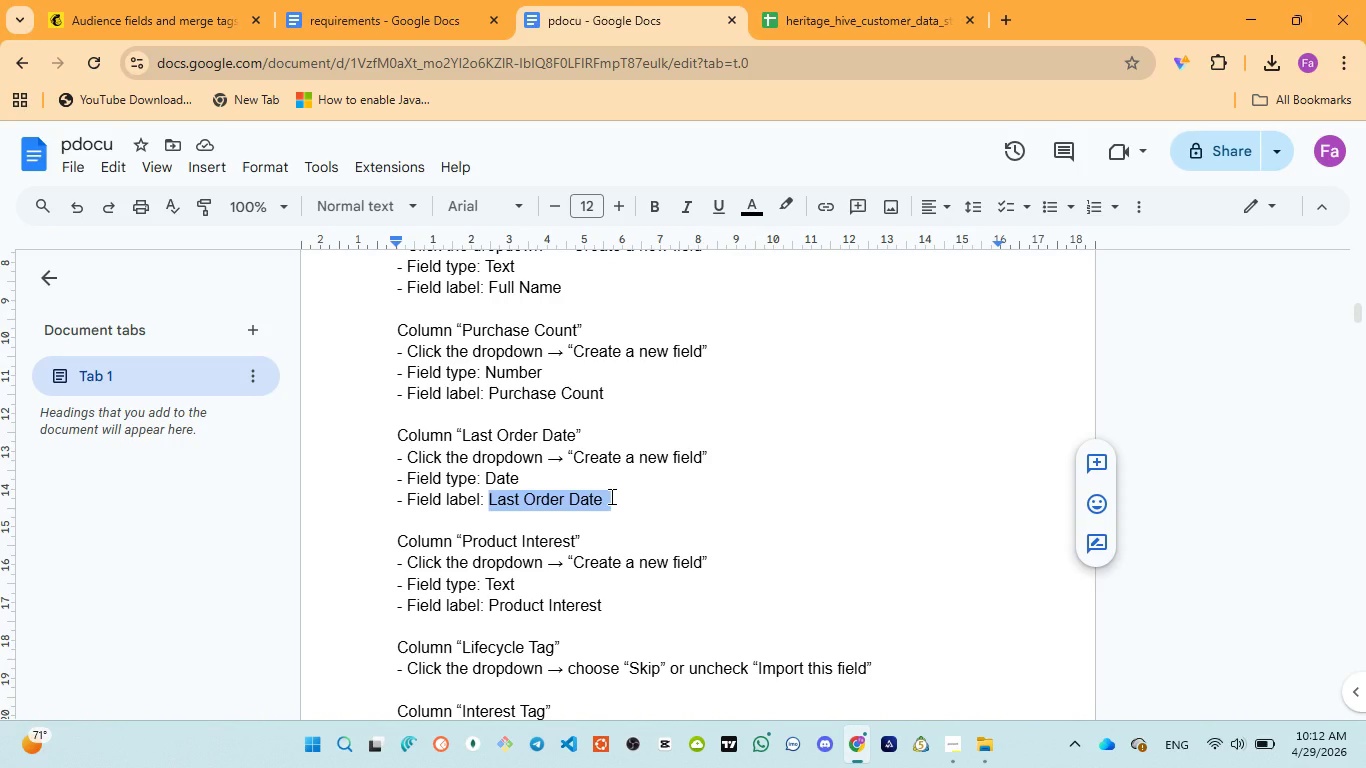 
key(Control+C)
 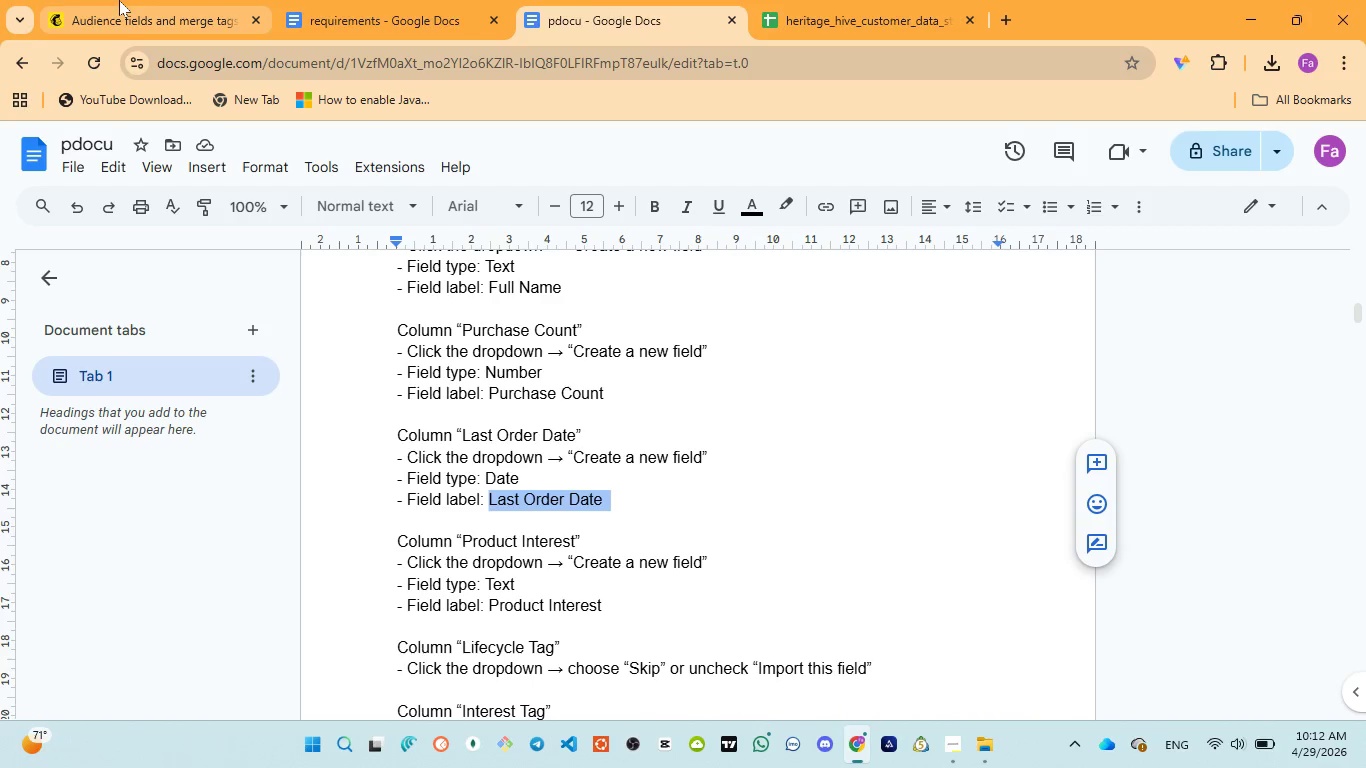 
left_click([128, 16])
 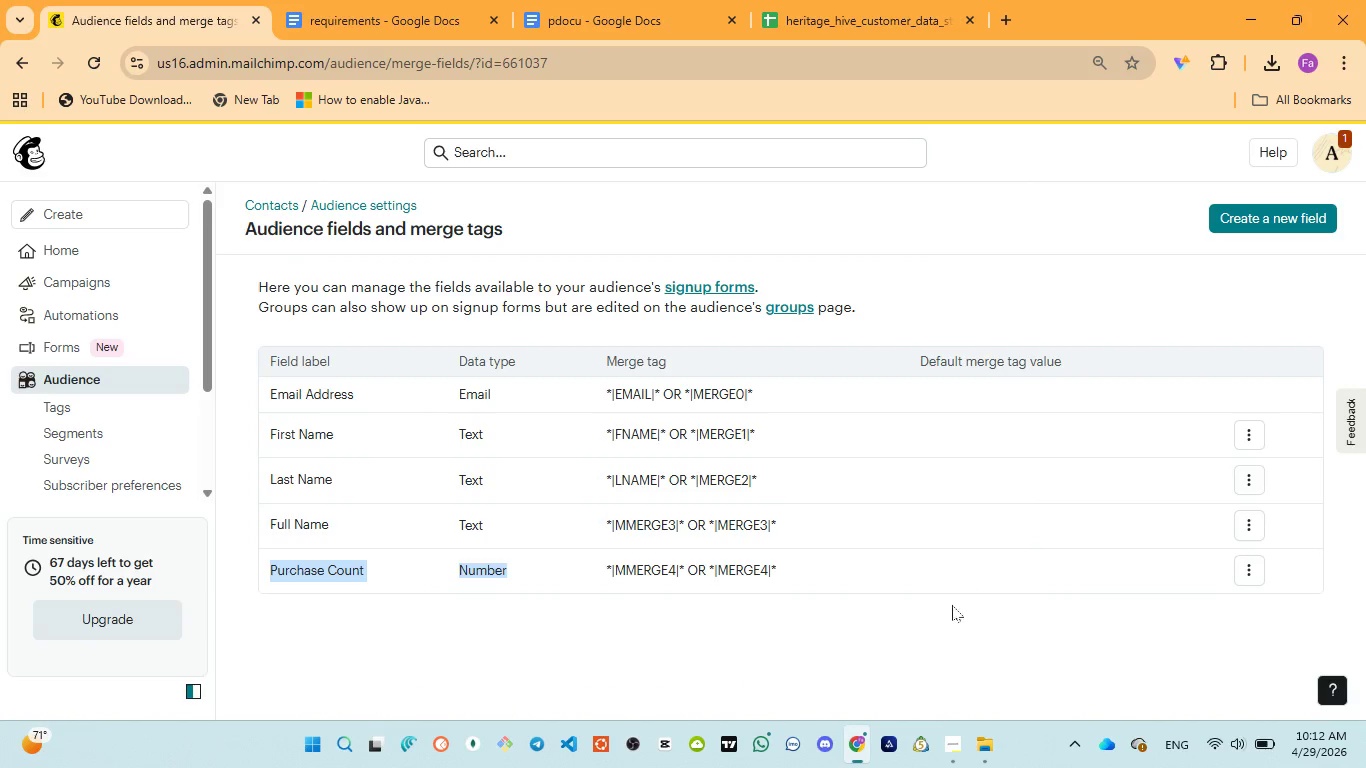 
left_click([811, 623])
 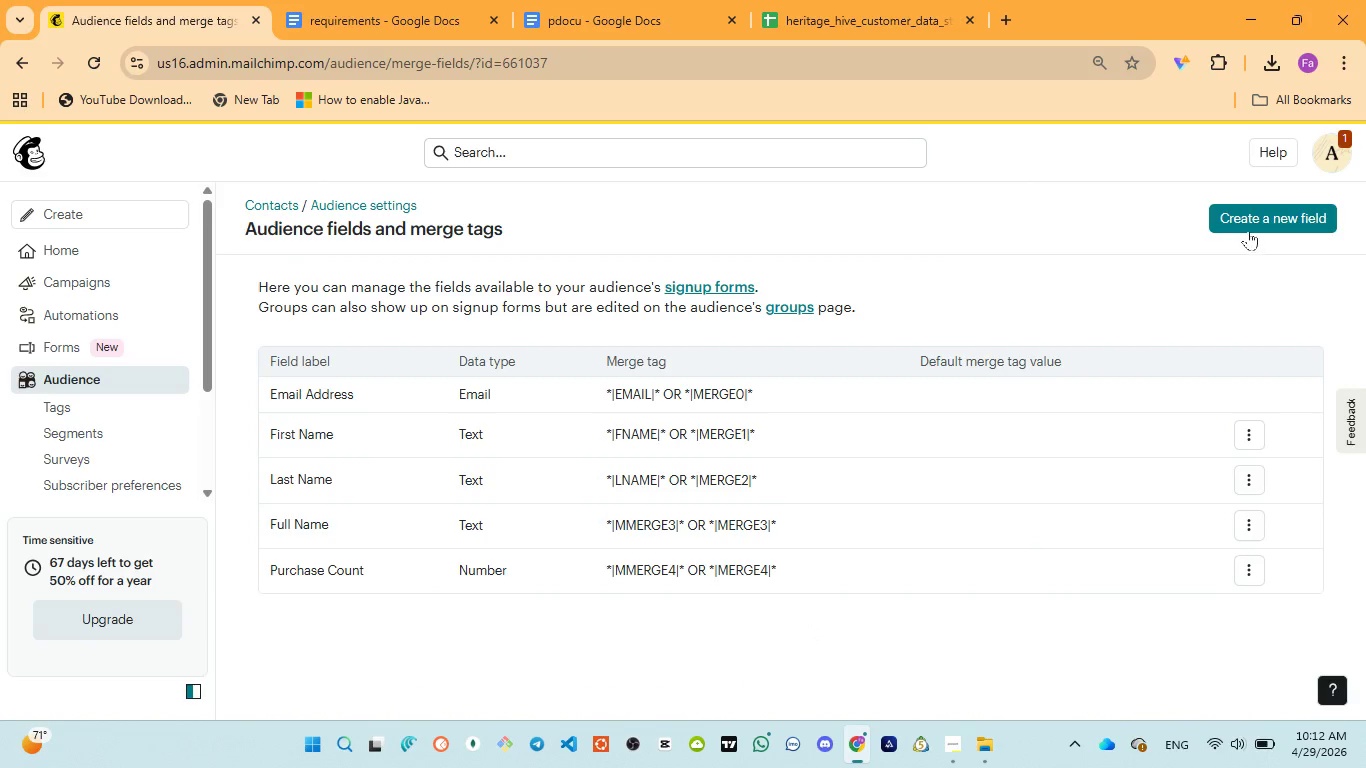 
left_click([1248, 220])
 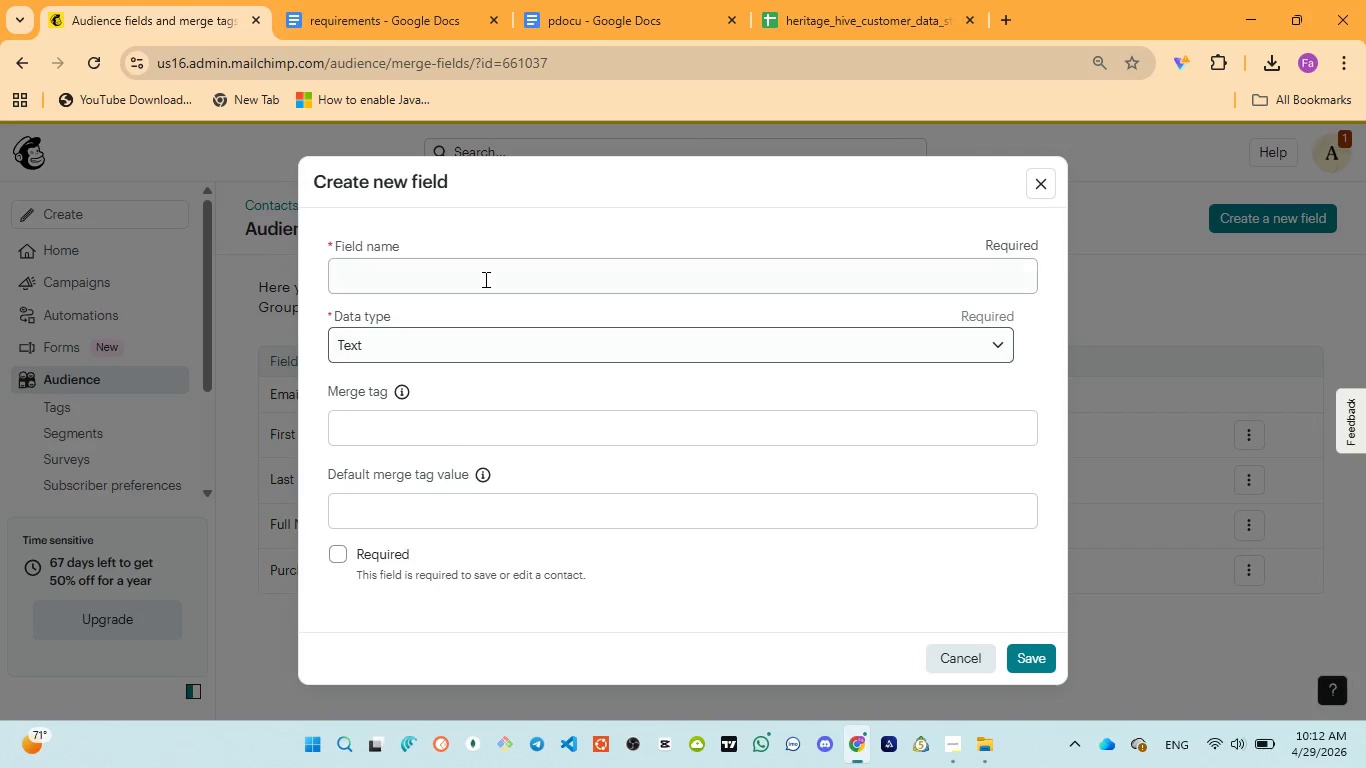 
left_click([484, 279])
 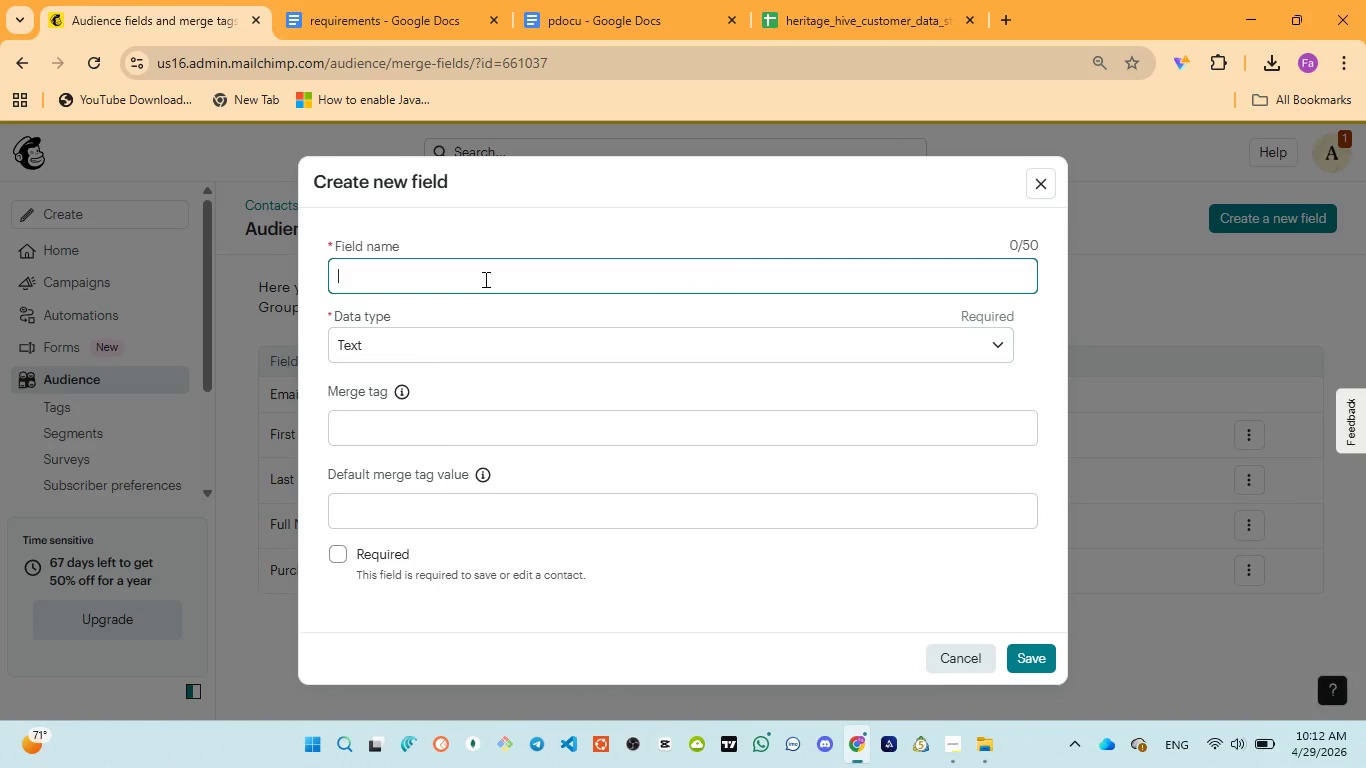 
key(Control+V)
 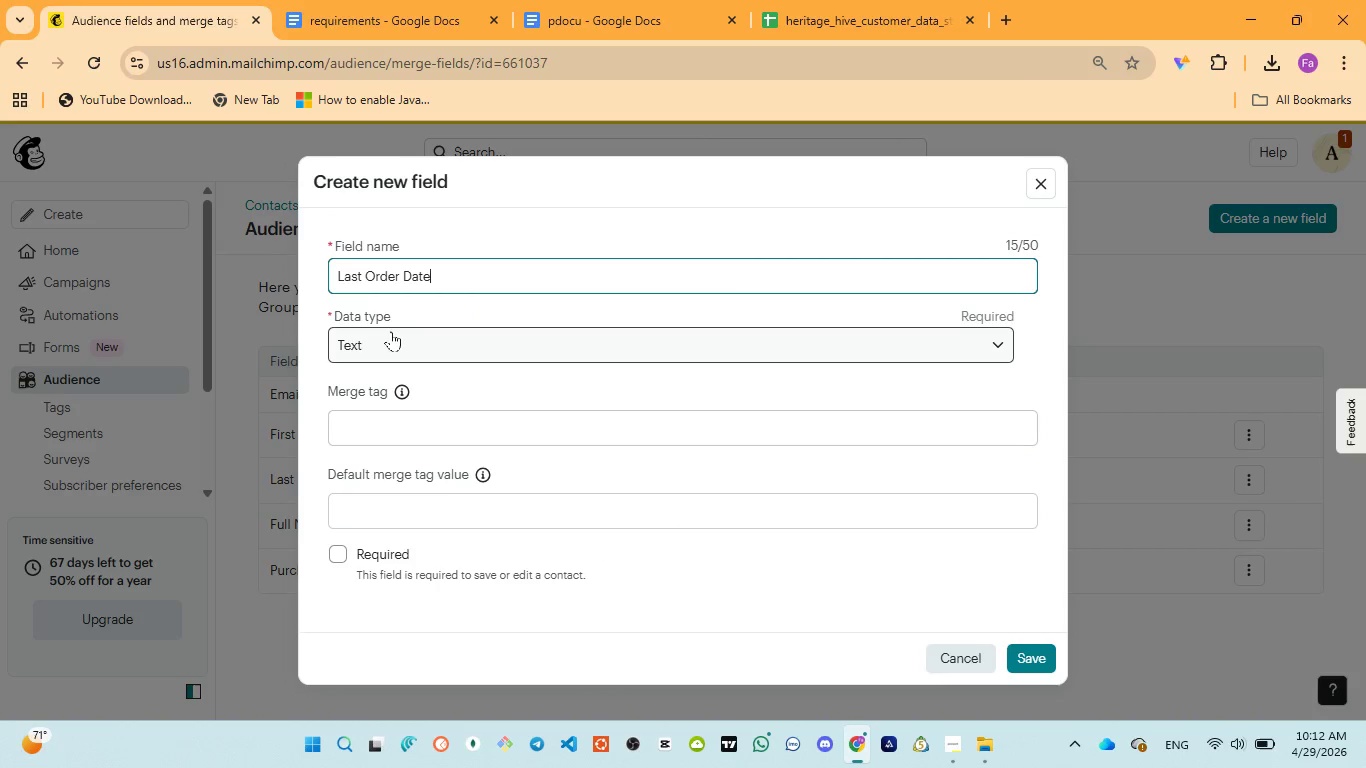 
left_click([391, 331])
 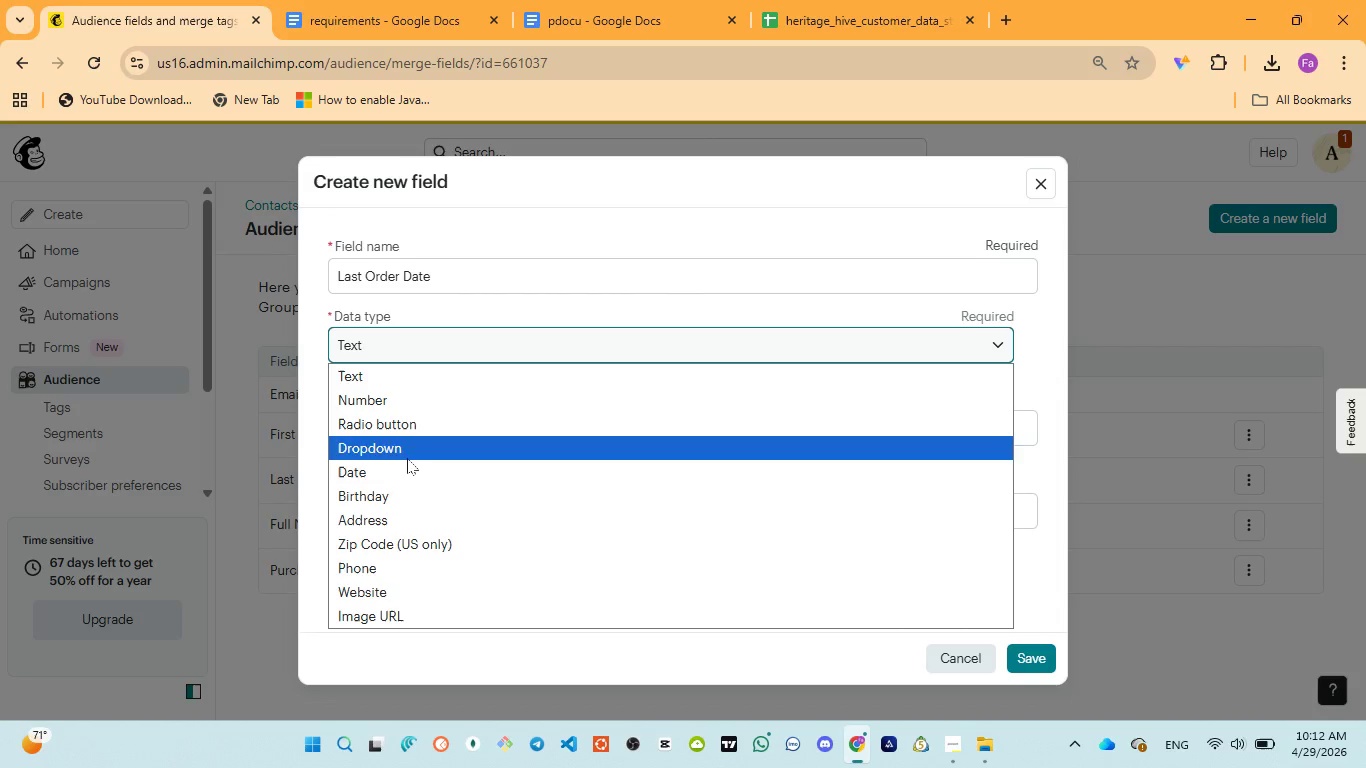 
left_click([402, 464])
 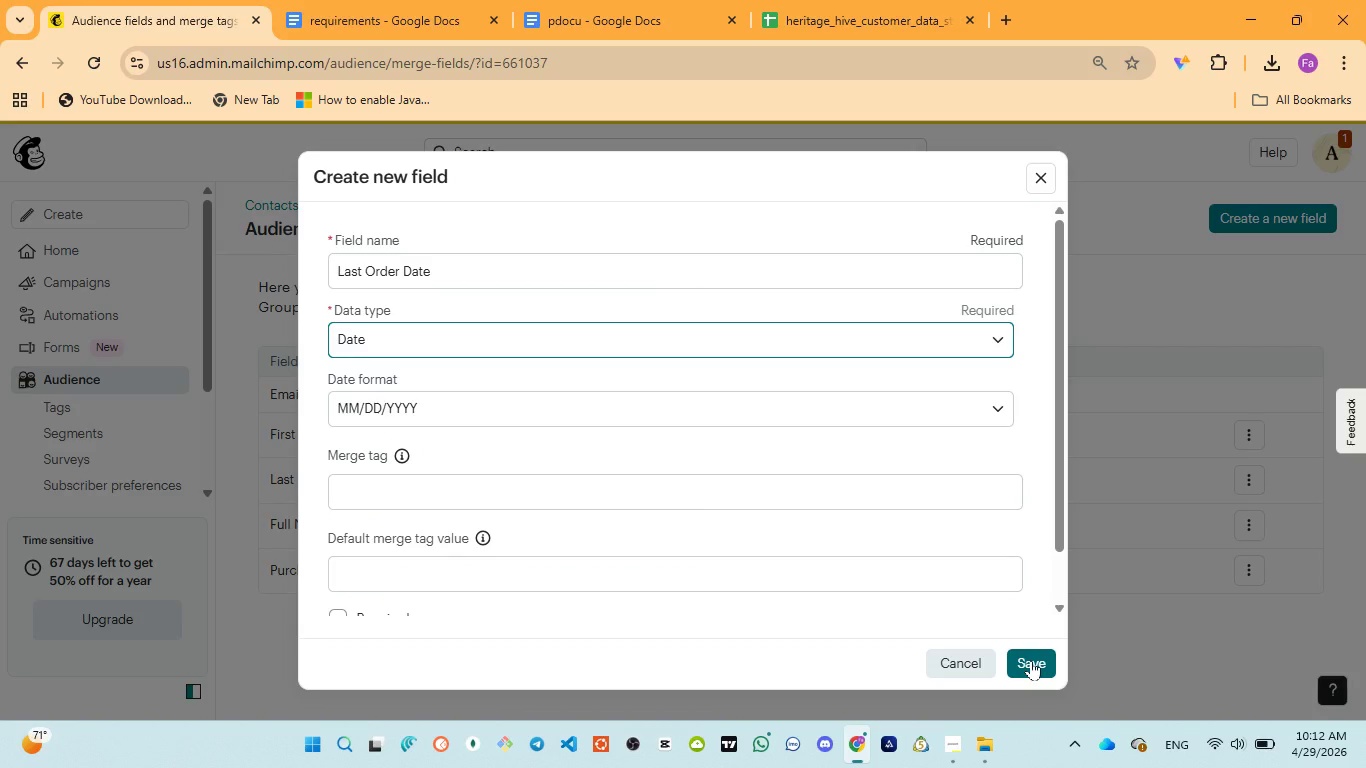 
left_click([1029, 660])
 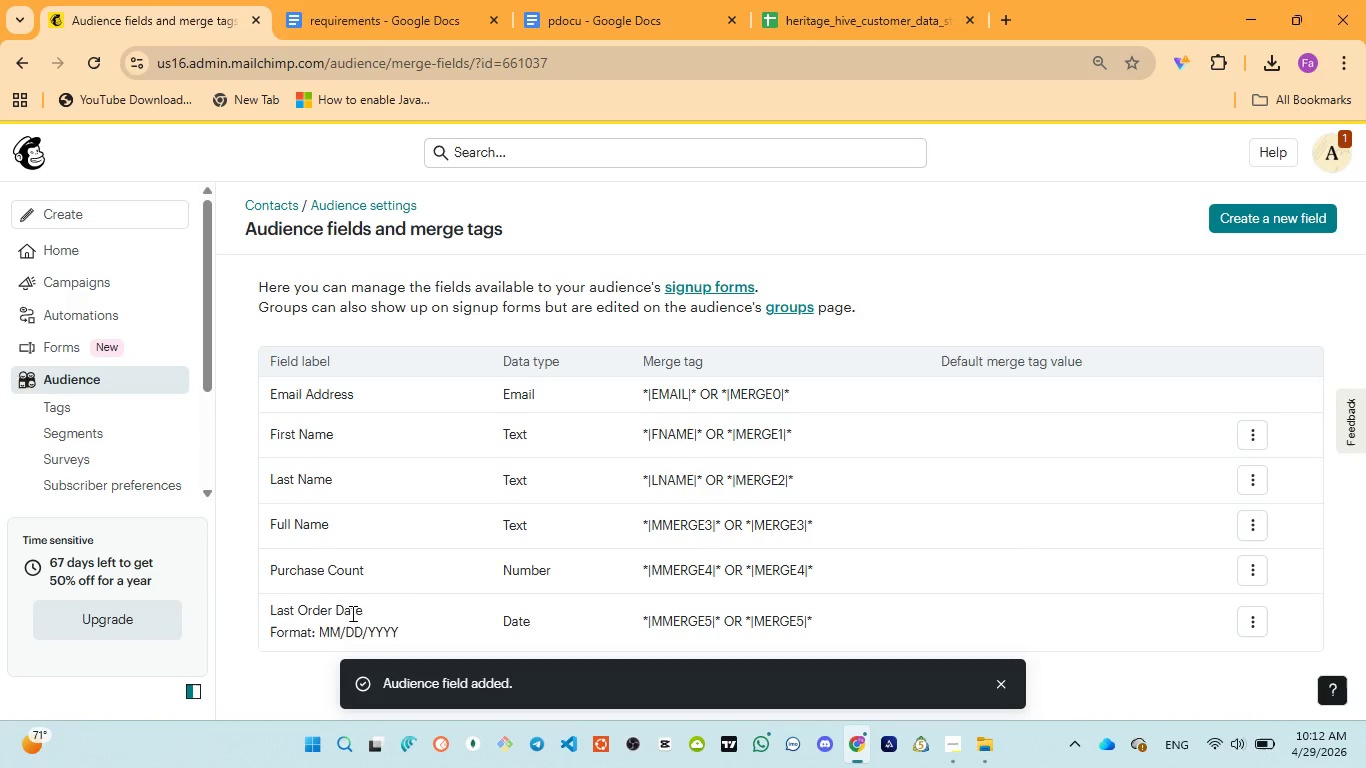 
left_click_drag(start_coordinate=[266, 605], to_coordinate=[554, 614])
 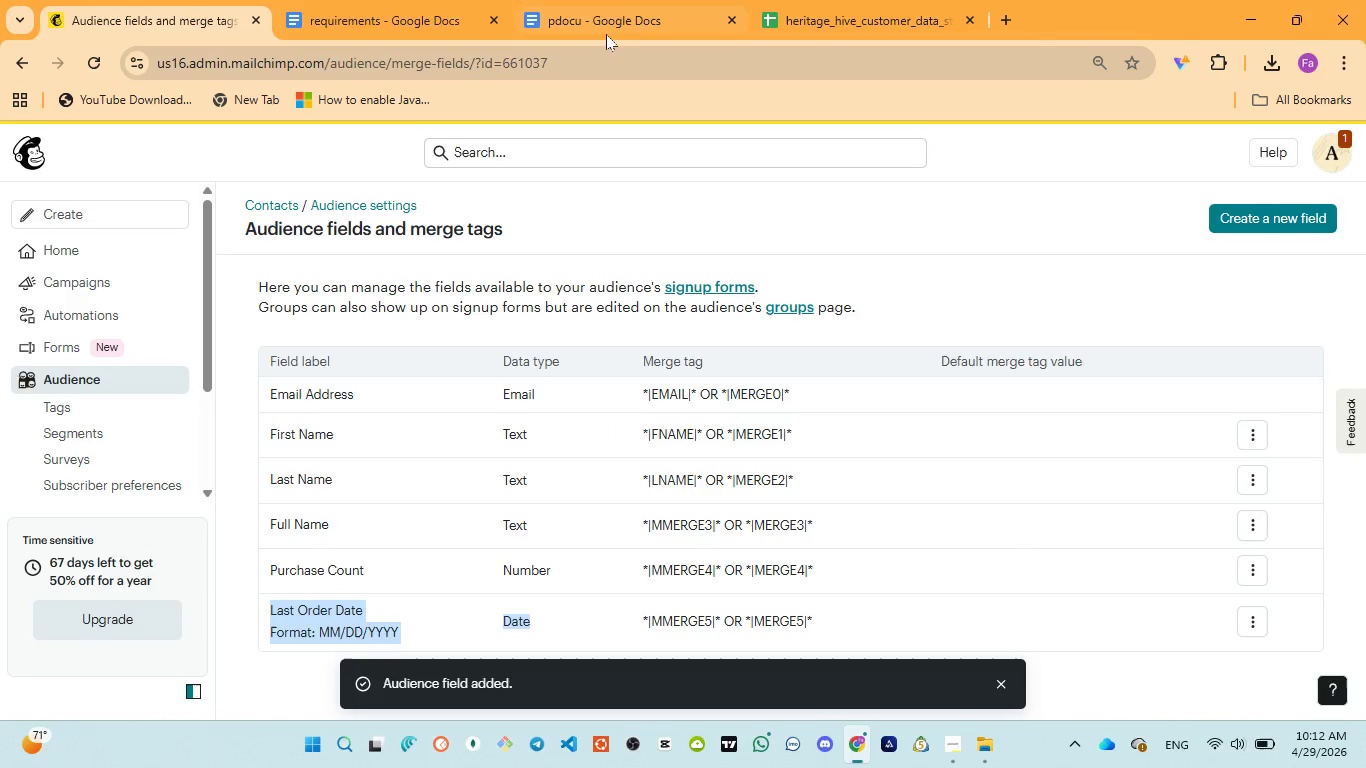 
left_click([601, 16])
 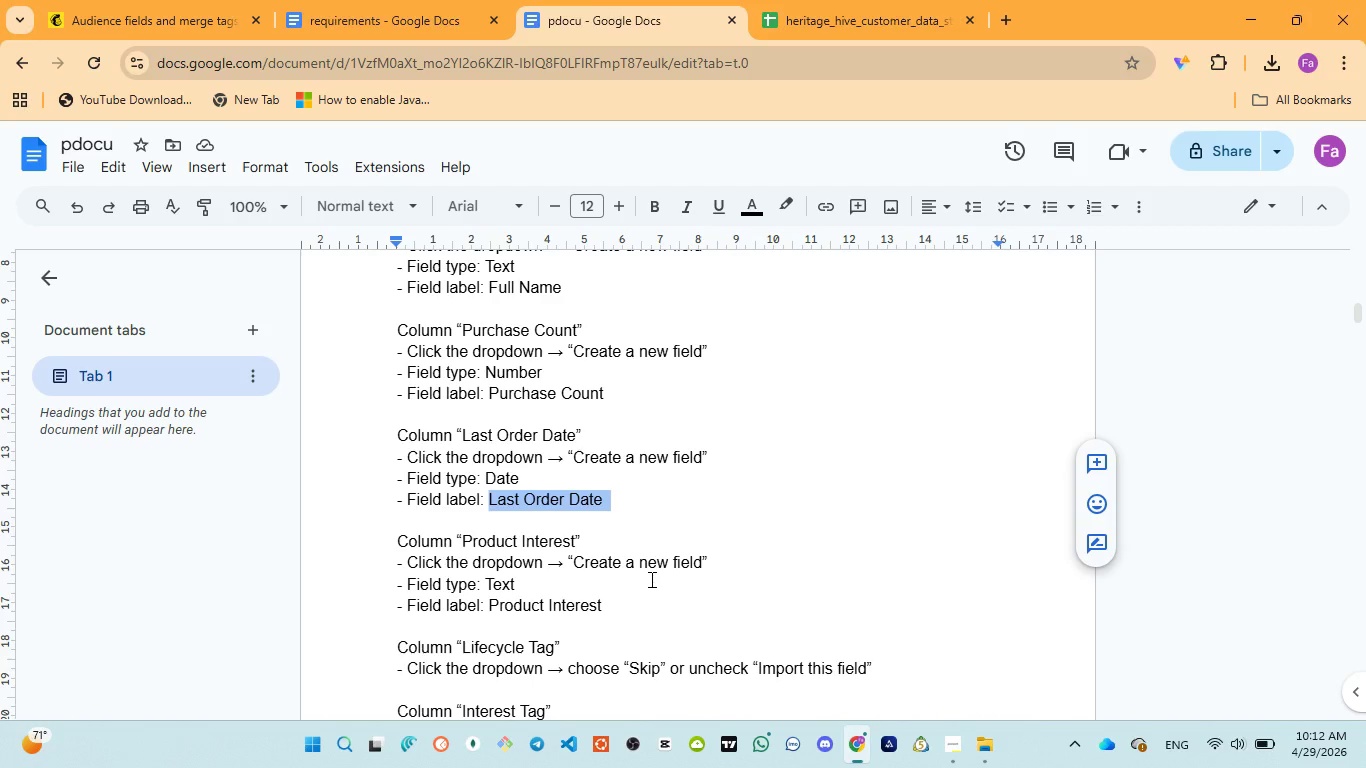 
scroll: coordinate [650, 579], scroll_direction: down, amount: 1.0
 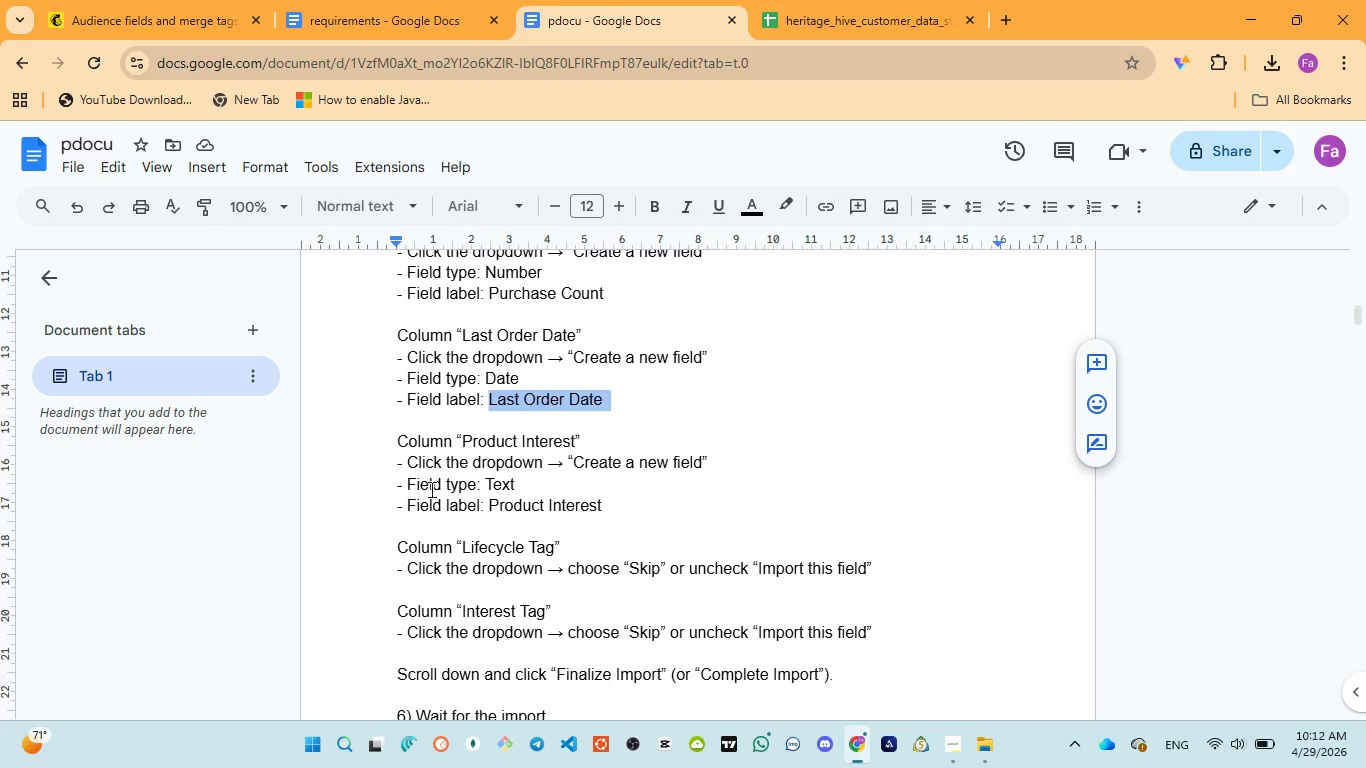 
wait(12.84)
 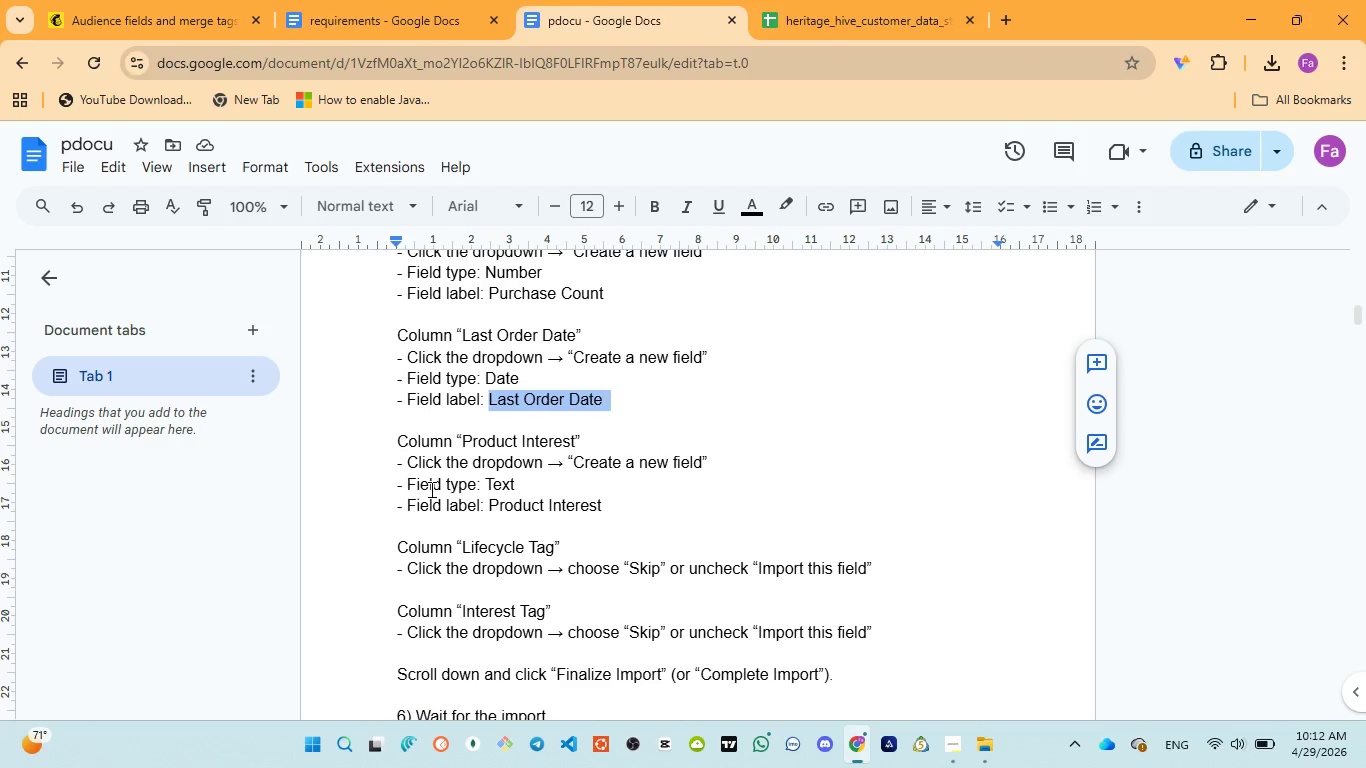 
scroll: coordinate [458, 485], scroll_direction: down, amount: 1.0
 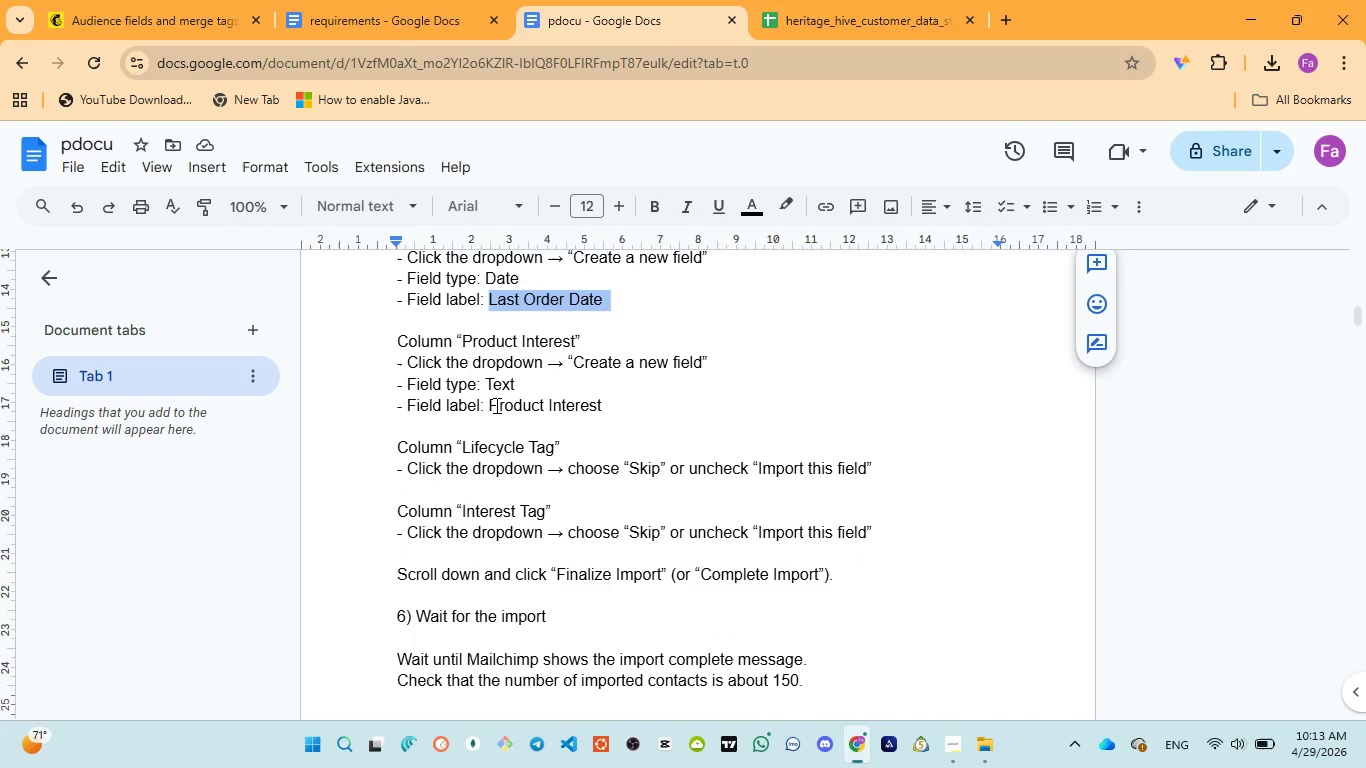 
left_click_drag(start_coordinate=[488, 405], to_coordinate=[610, 405])
 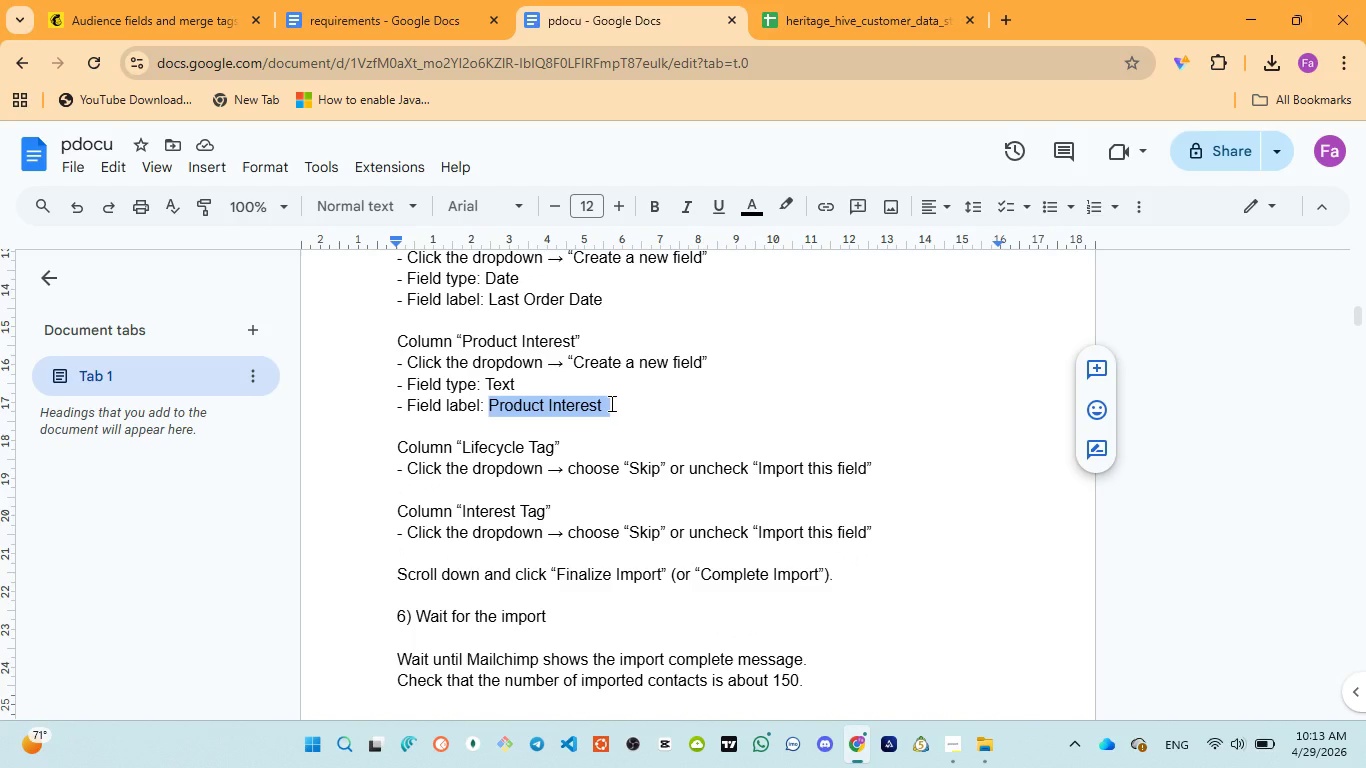 
key(Control+C)
 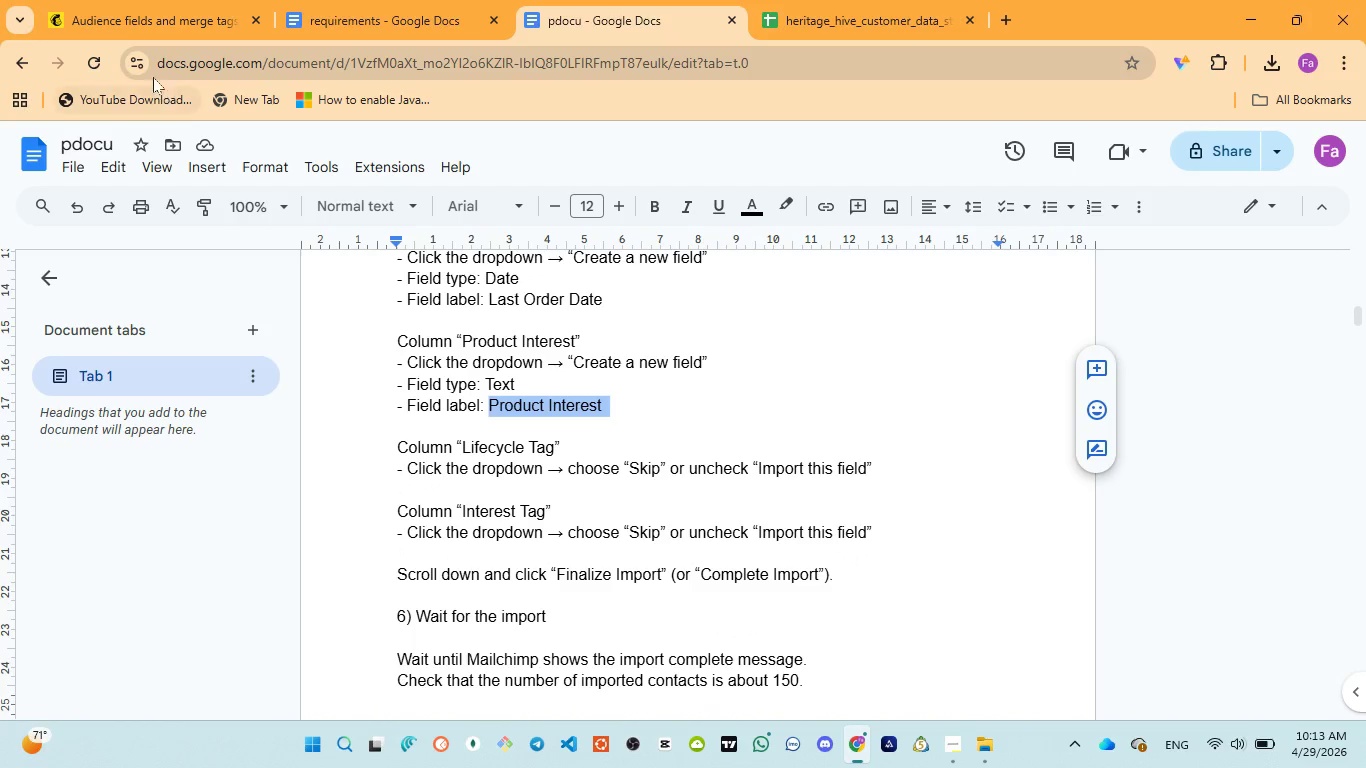 
left_click([118, 16])
 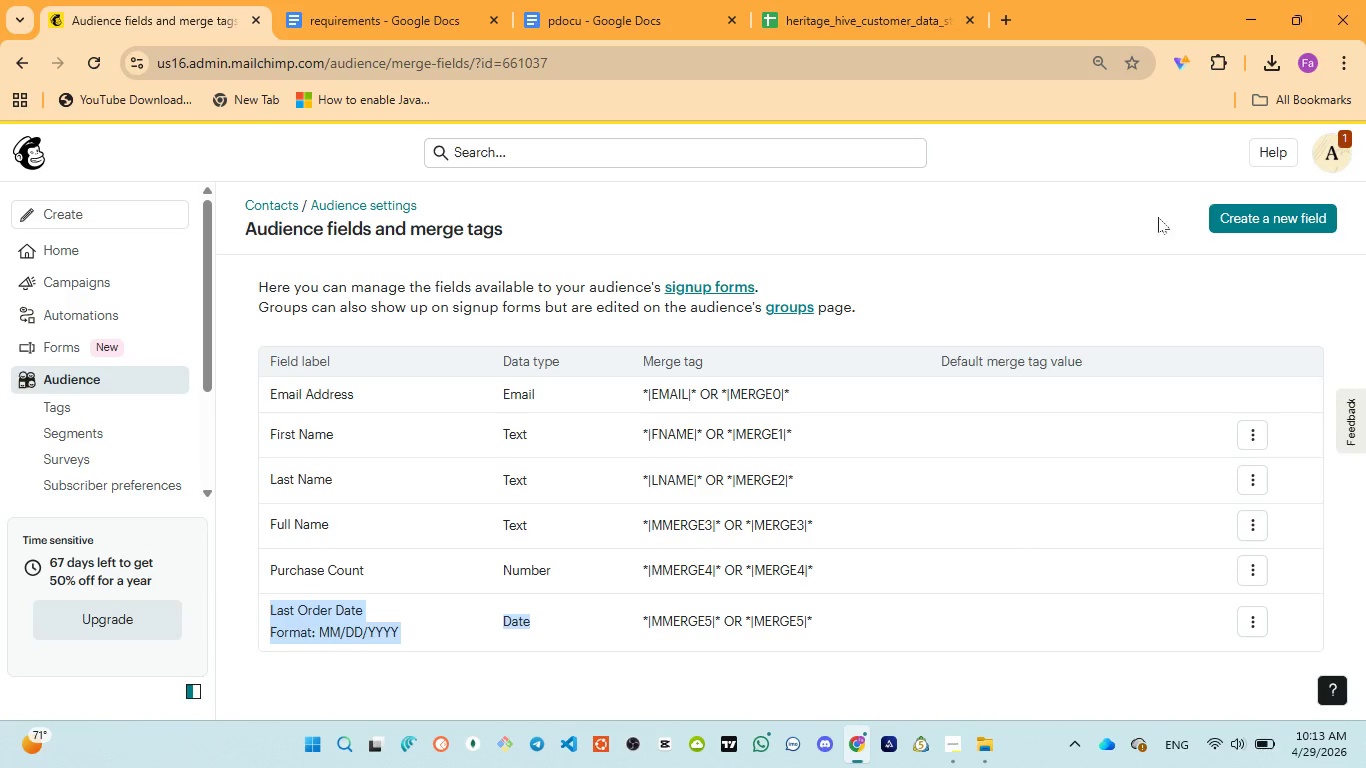 
left_click([1236, 207])
 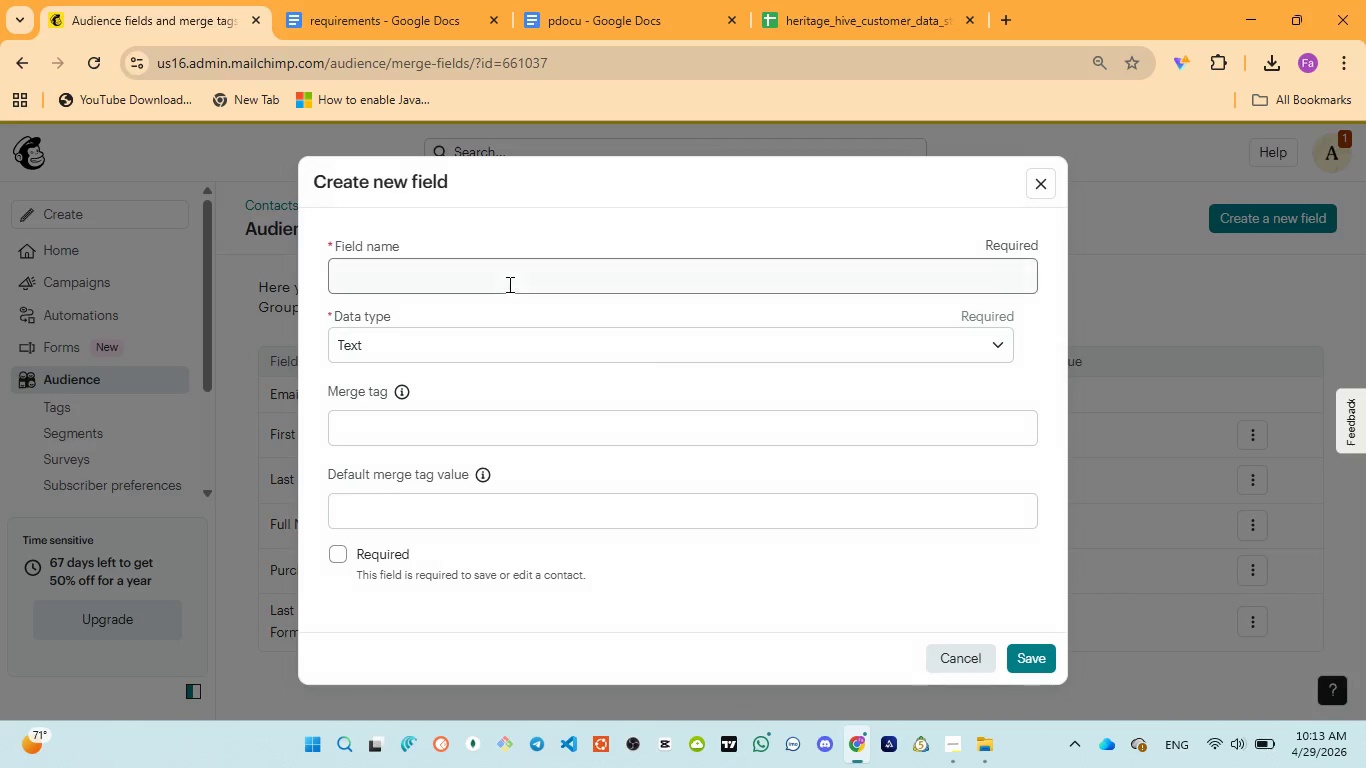 
left_click([504, 283])
 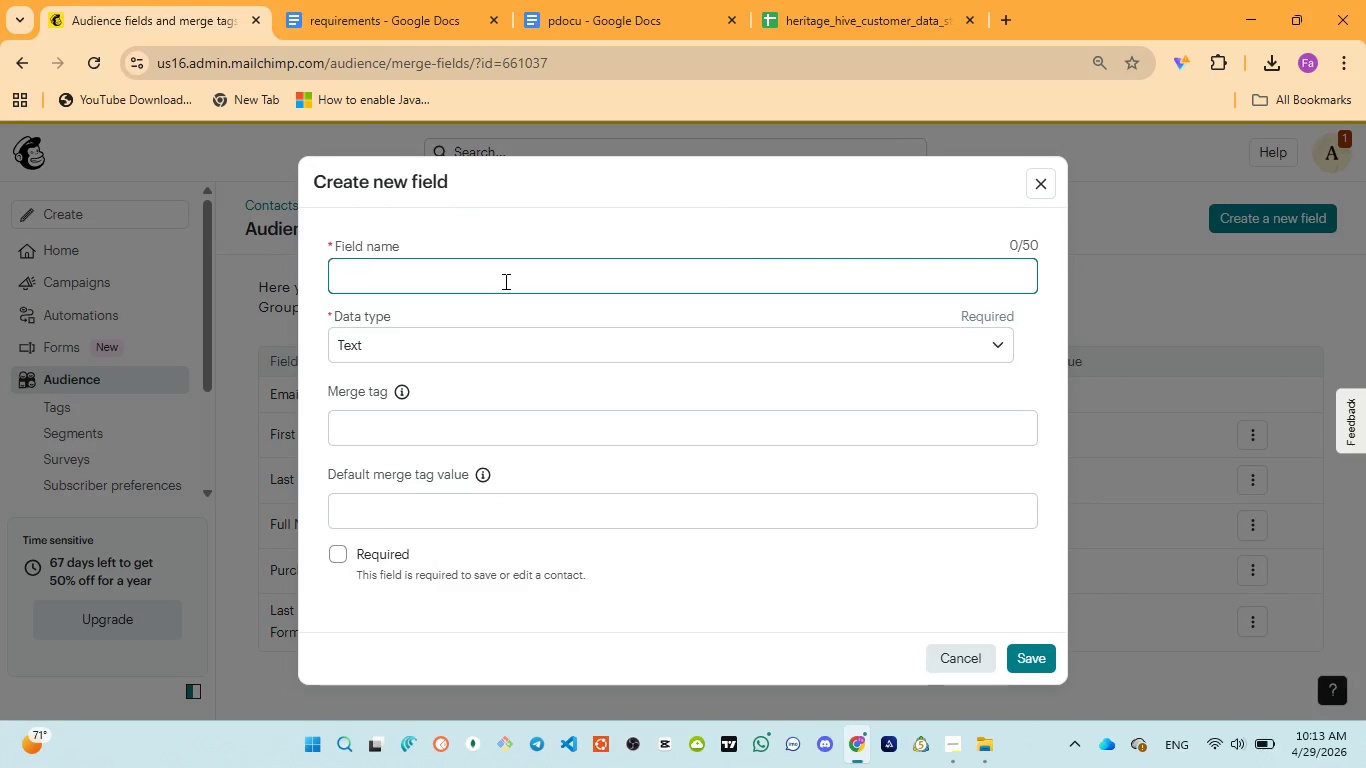 
key(Control+V)
 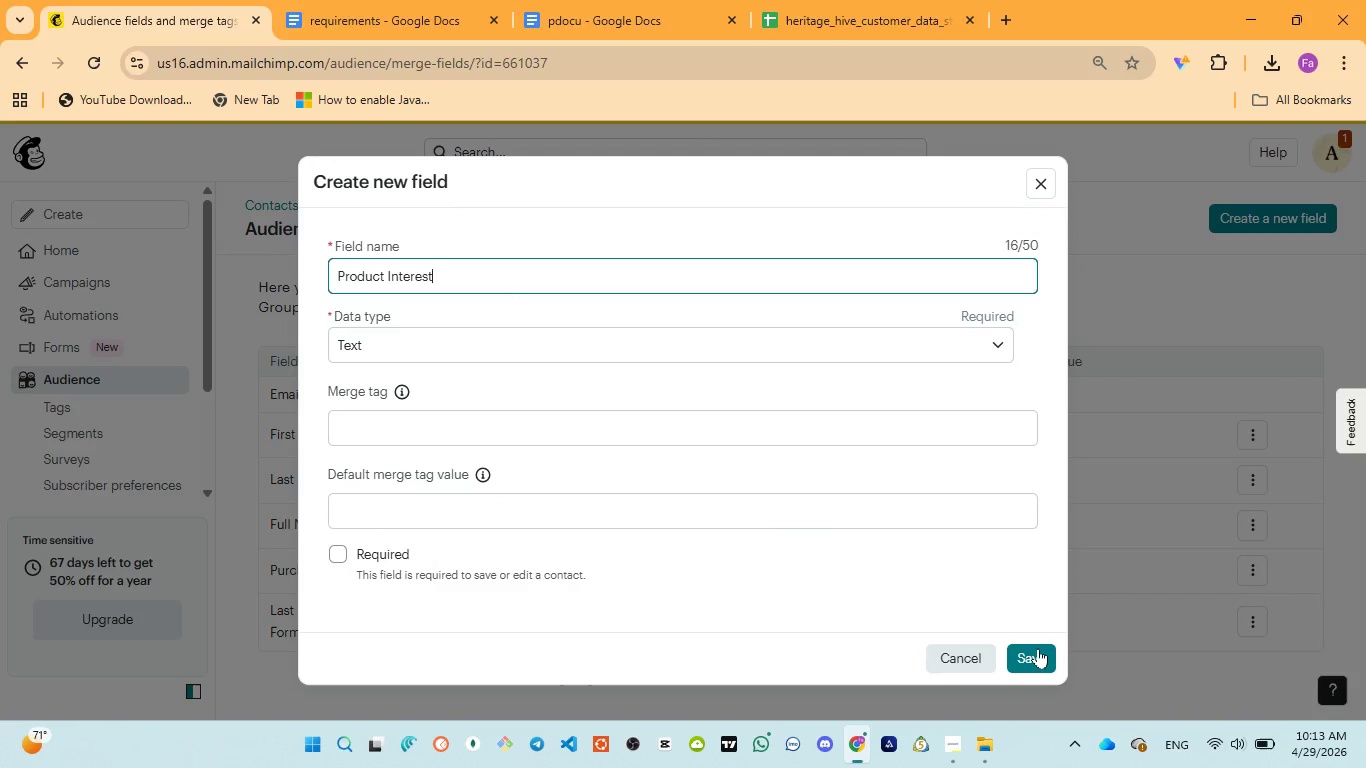 
left_click([1040, 650])
 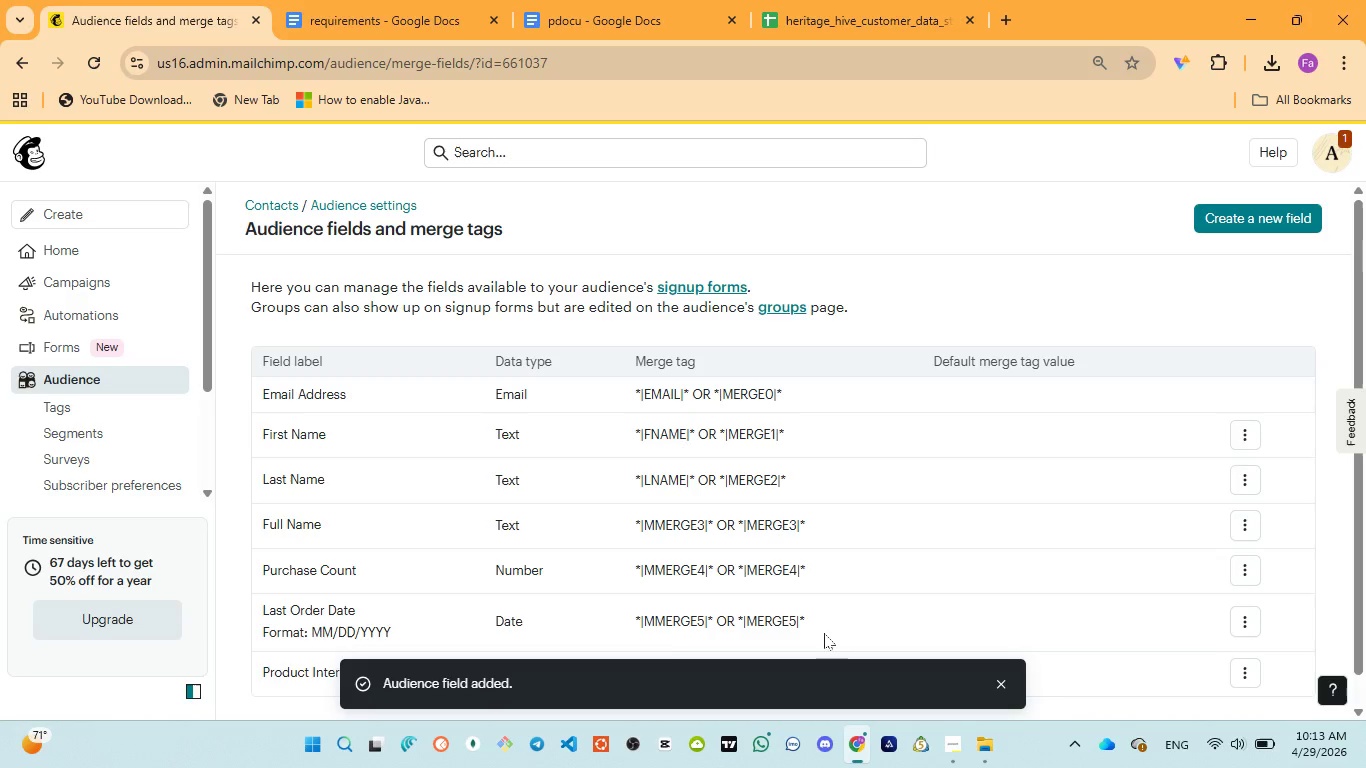 
scroll: coordinate [458, 591], scroll_direction: down, amount: 2.0
 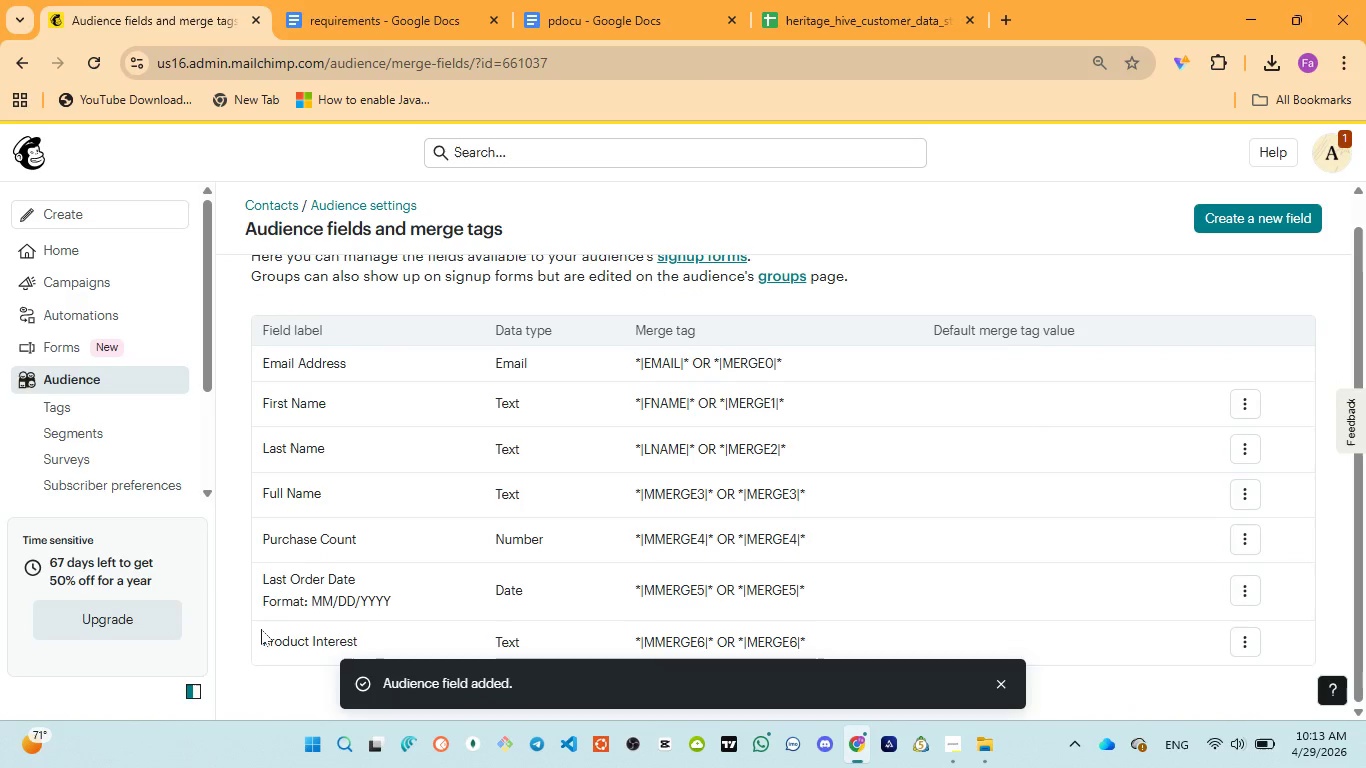 
left_click_drag(start_coordinate=[259, 630], to_coordinate=[550, 654])
 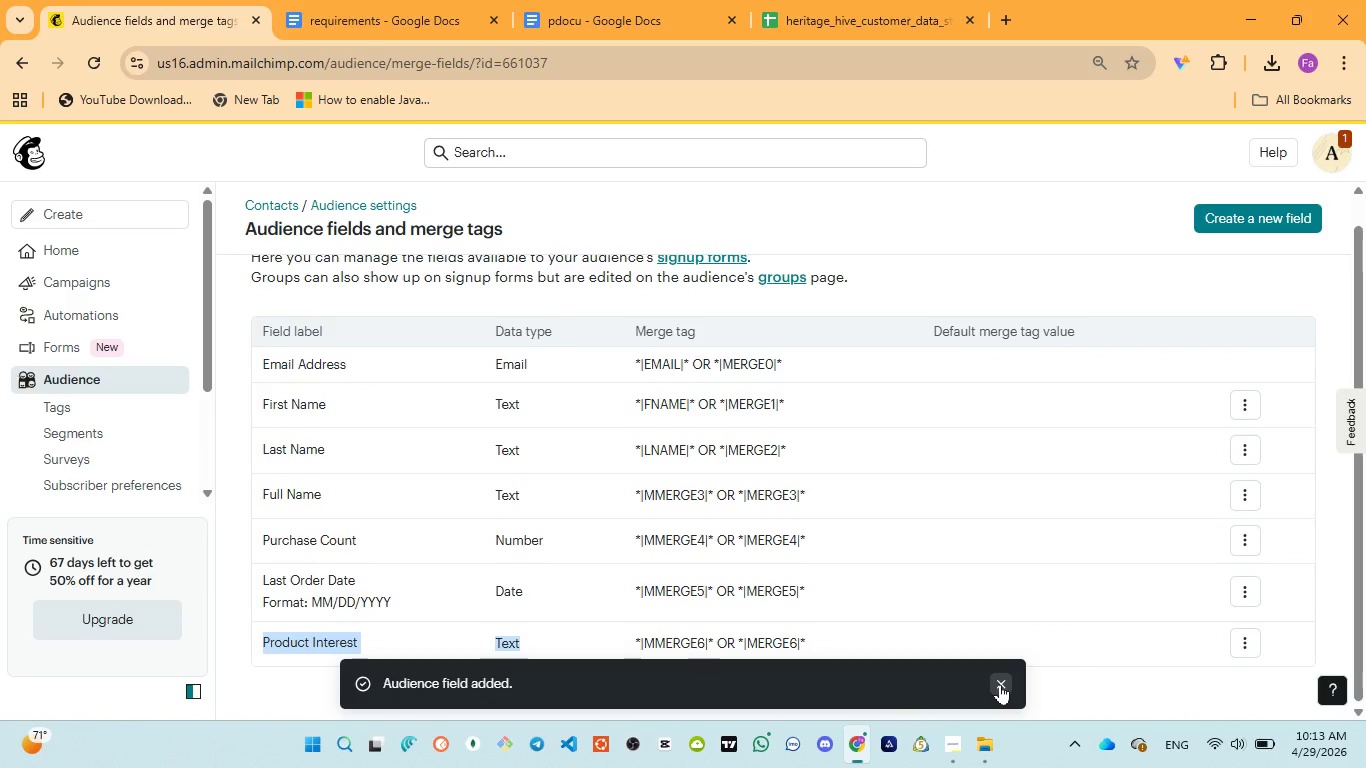 
left_click([1000, 684])
 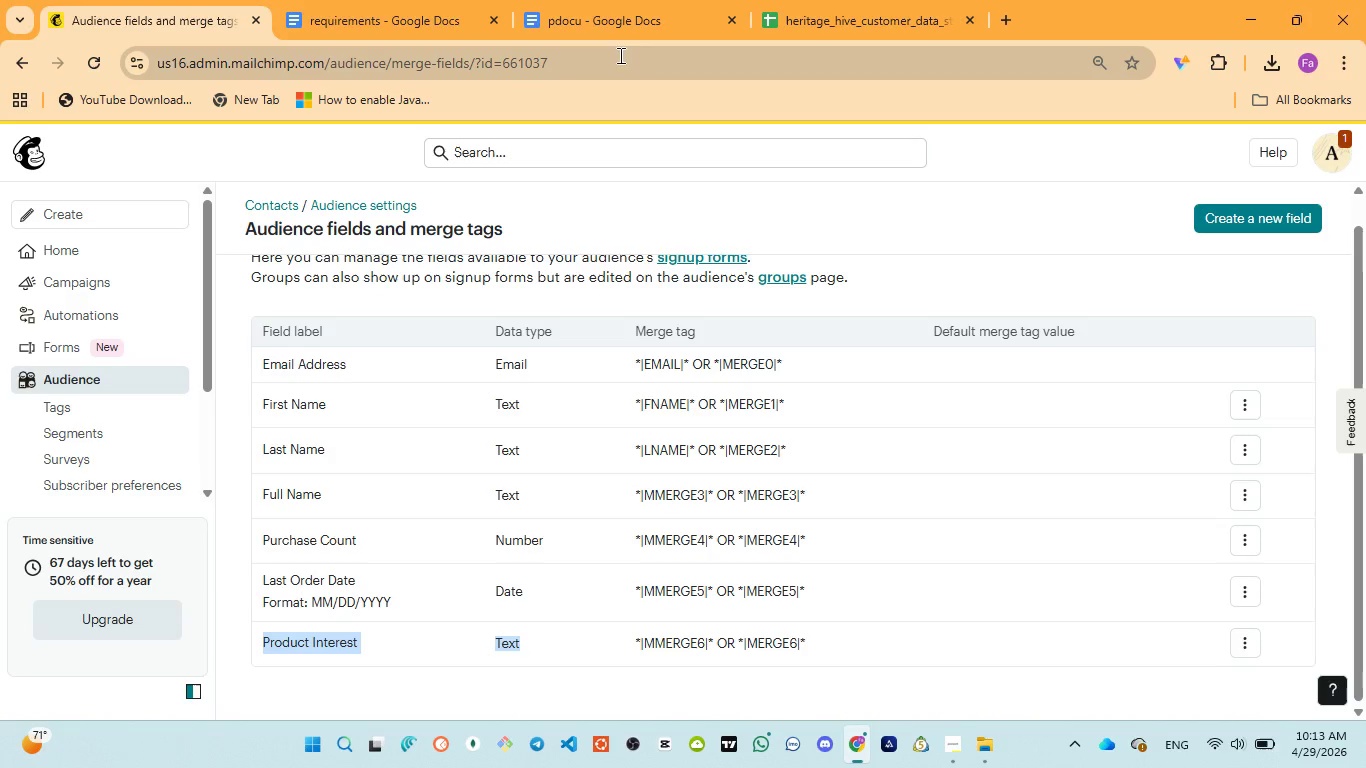 
left_click([611, 29])
 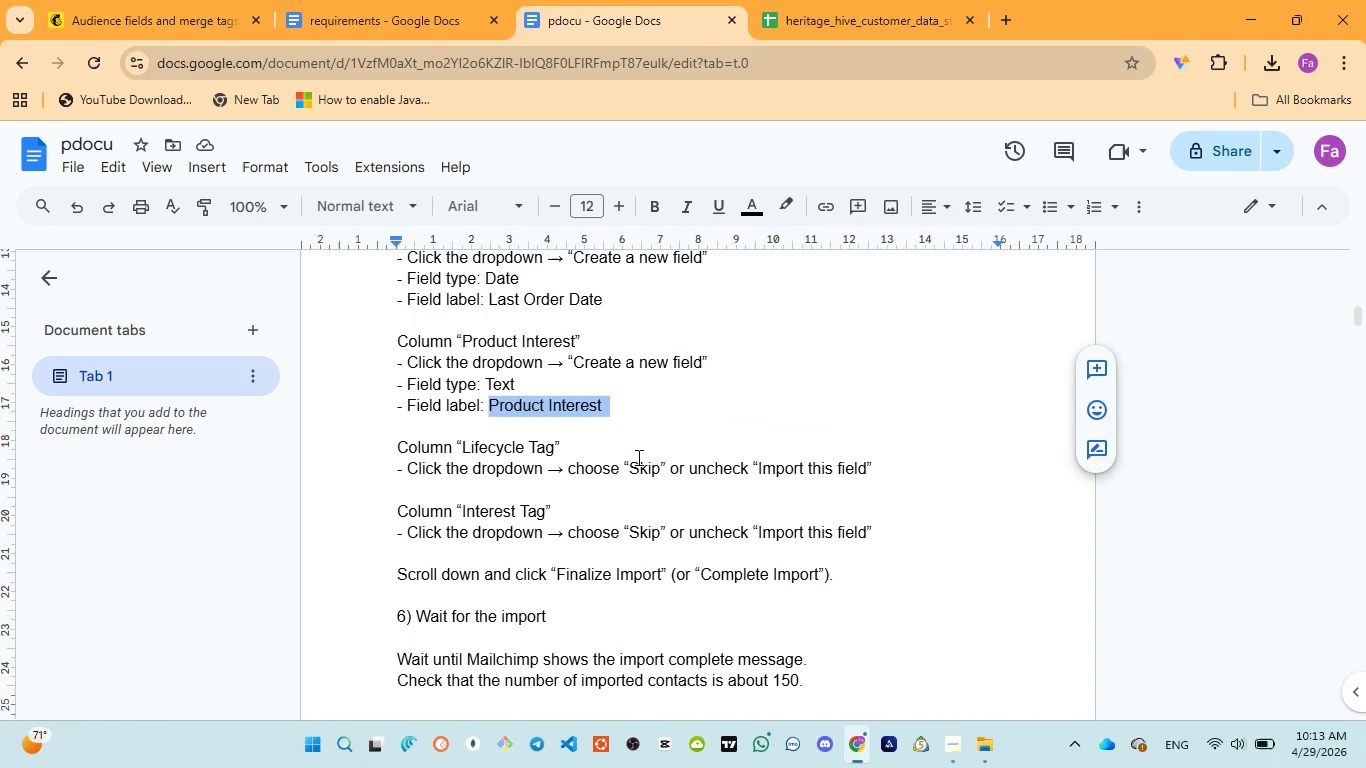 
scroll: coordinate [633, 467], scroll_direction: down, amount: 1.0
 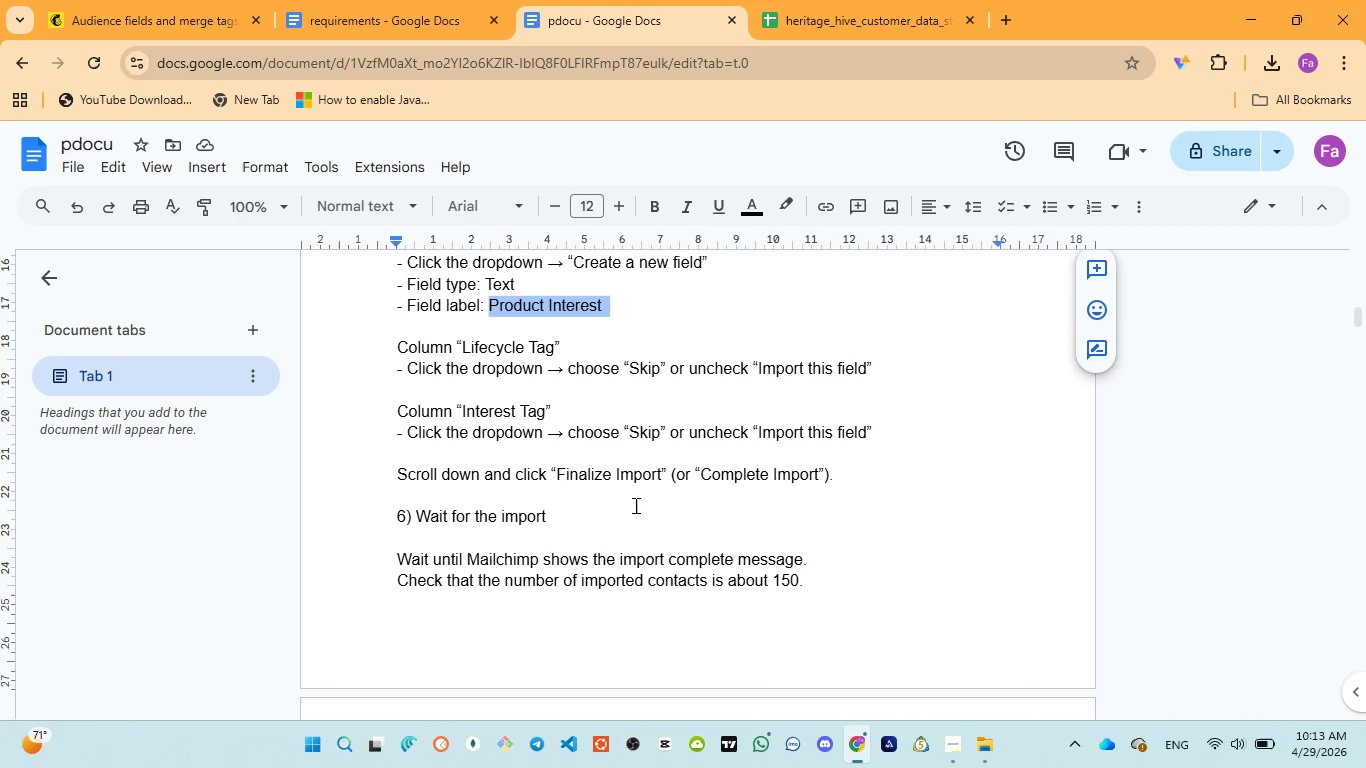 
wait(18.96)
 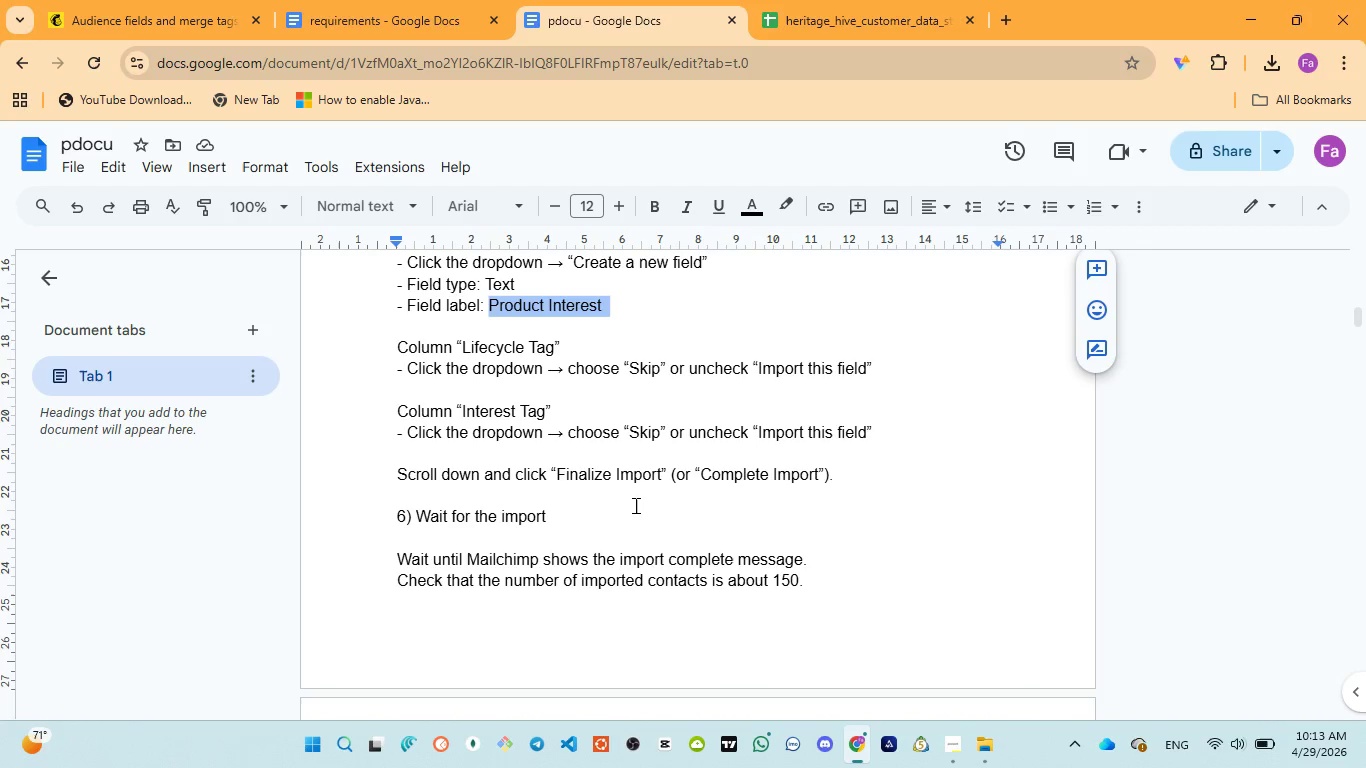 
scroll: coordinate [722, 561], scroll_direction: down, amount: 2.0
 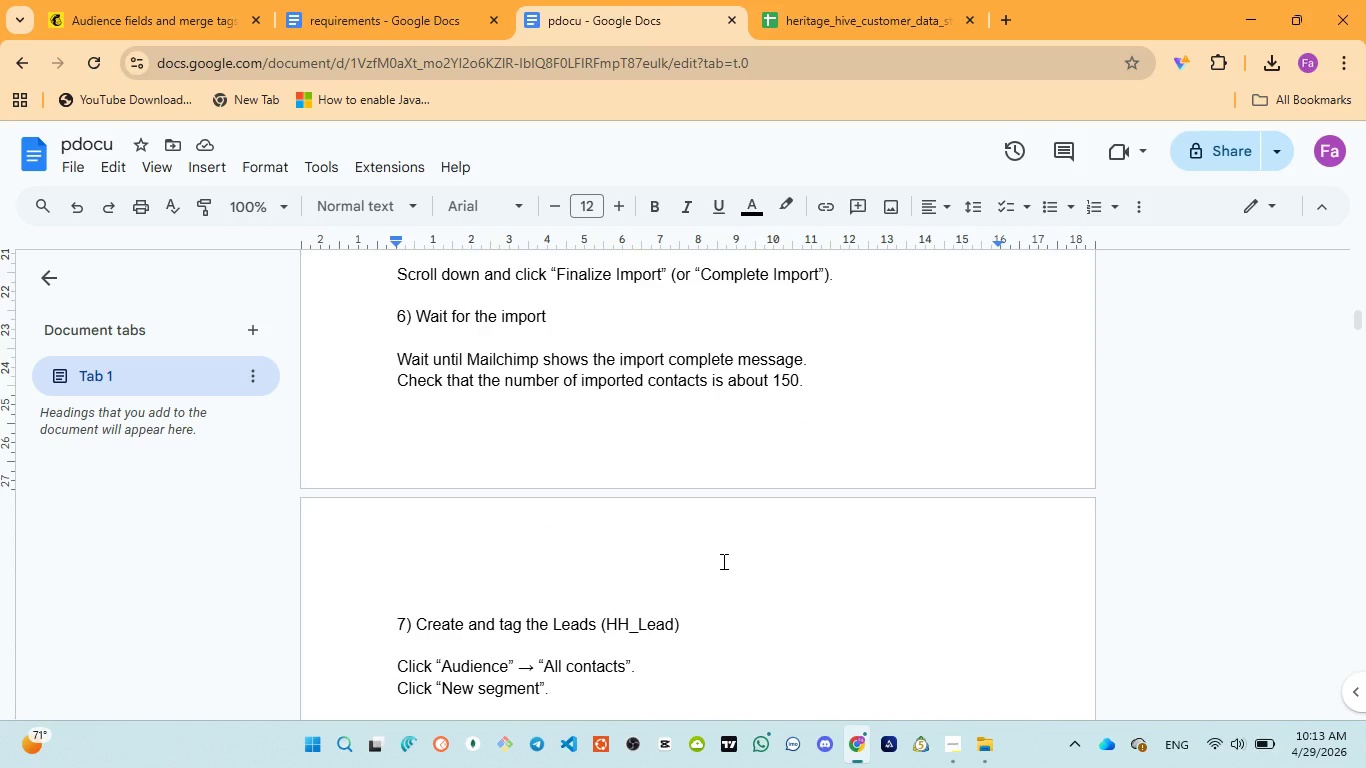 
scroll: coordinate [723, 561], scroll_direction: up, amount: 1.0
 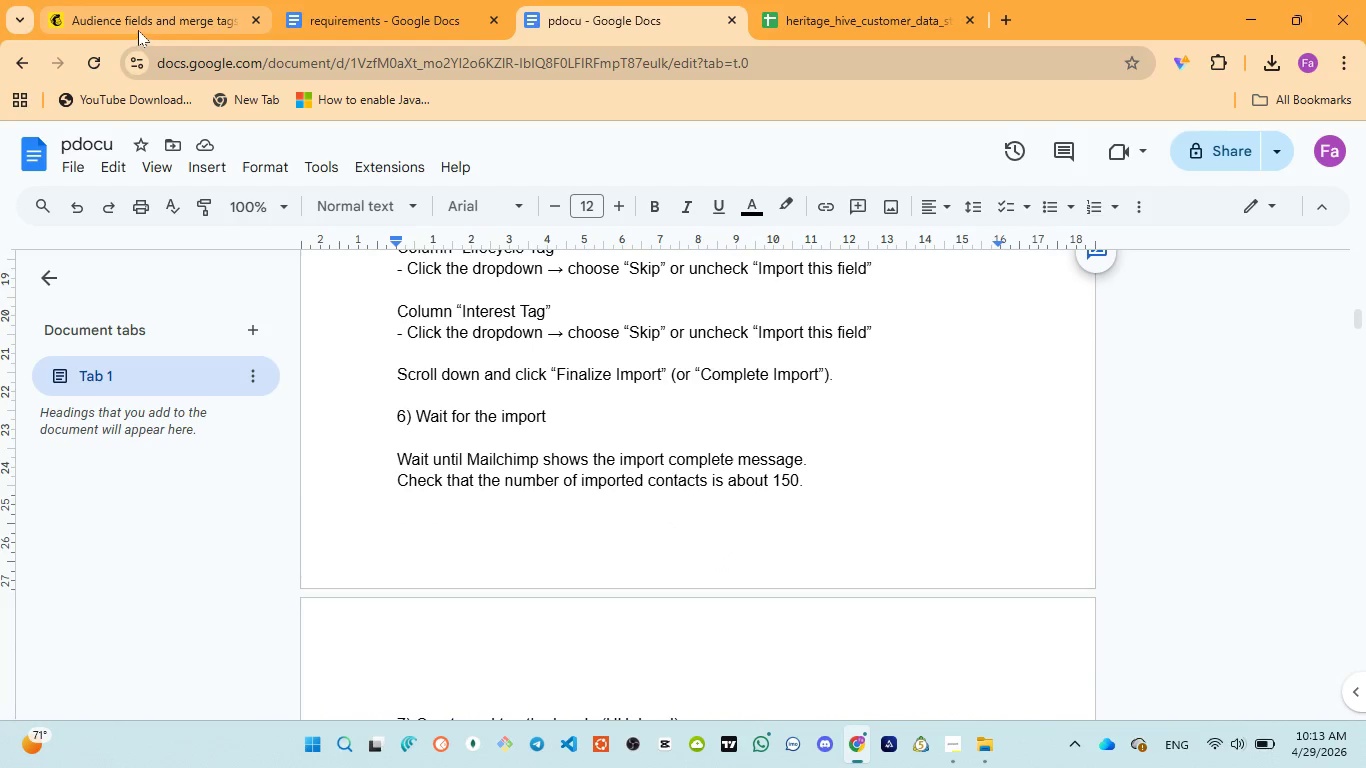 
left_click([141, 28])
 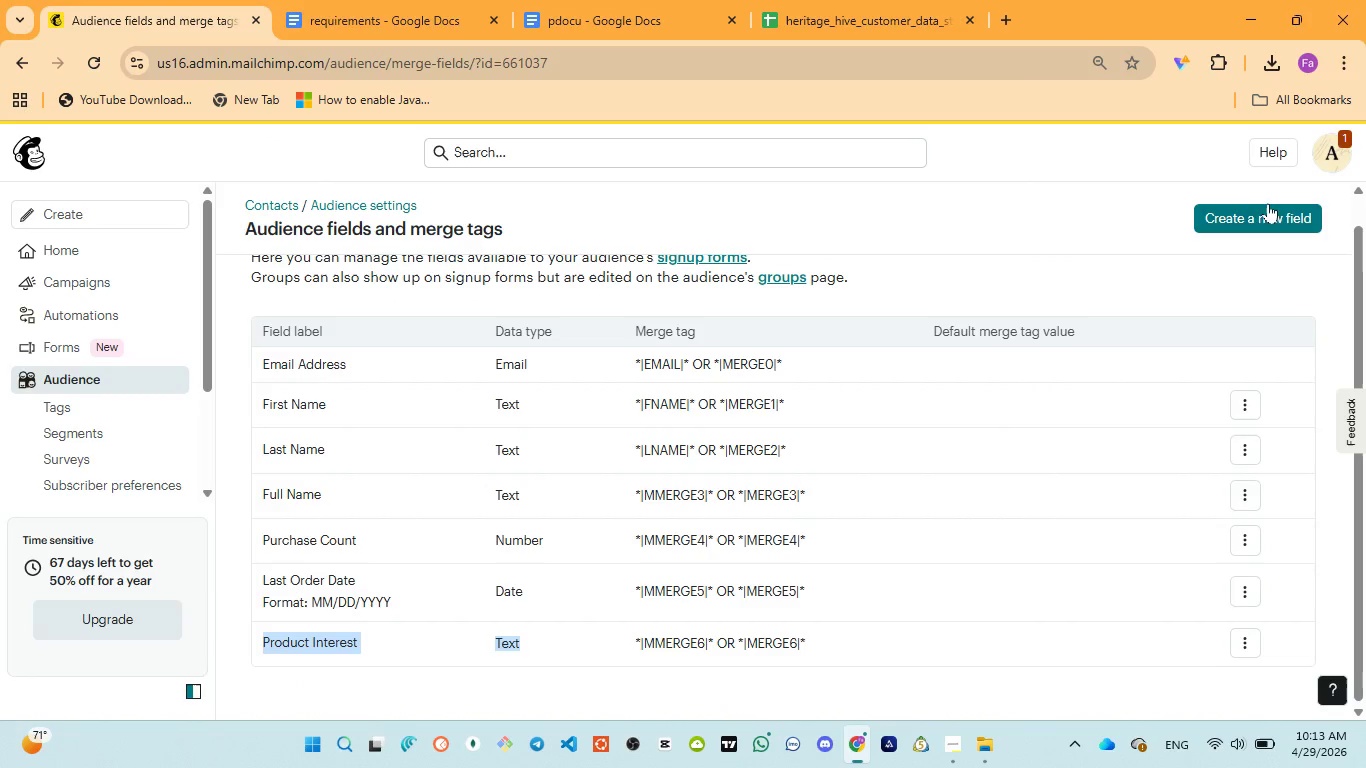 
left_click([1236, 204])
 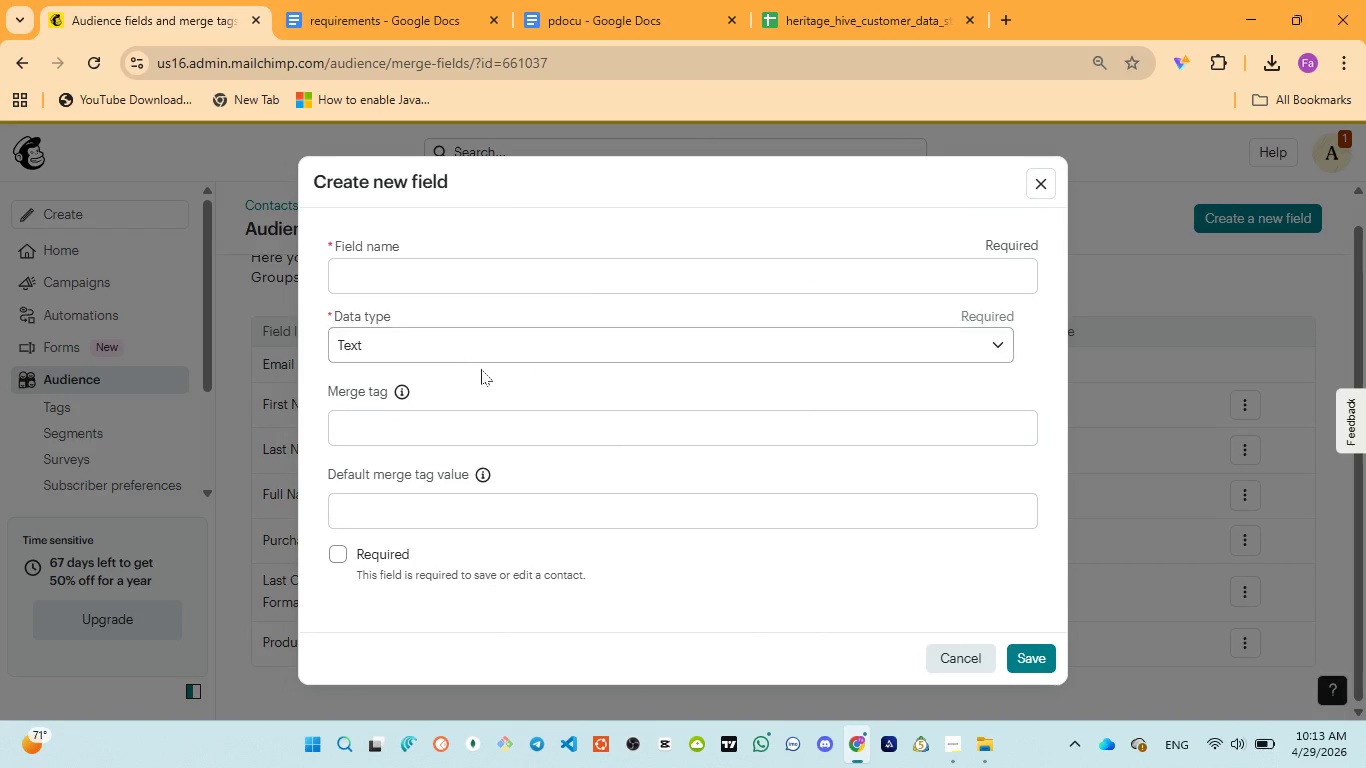 
left_click([460, 336])
 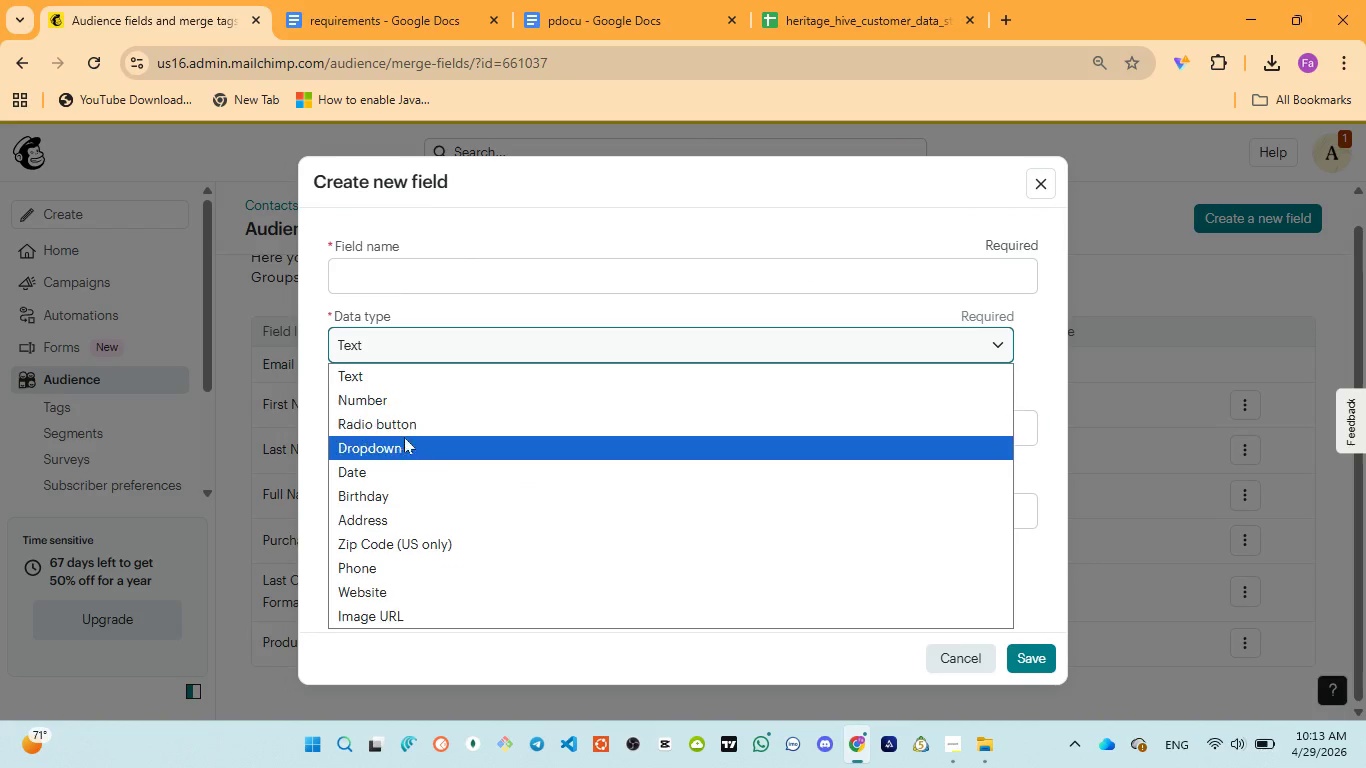 
left_click([398, 443])
 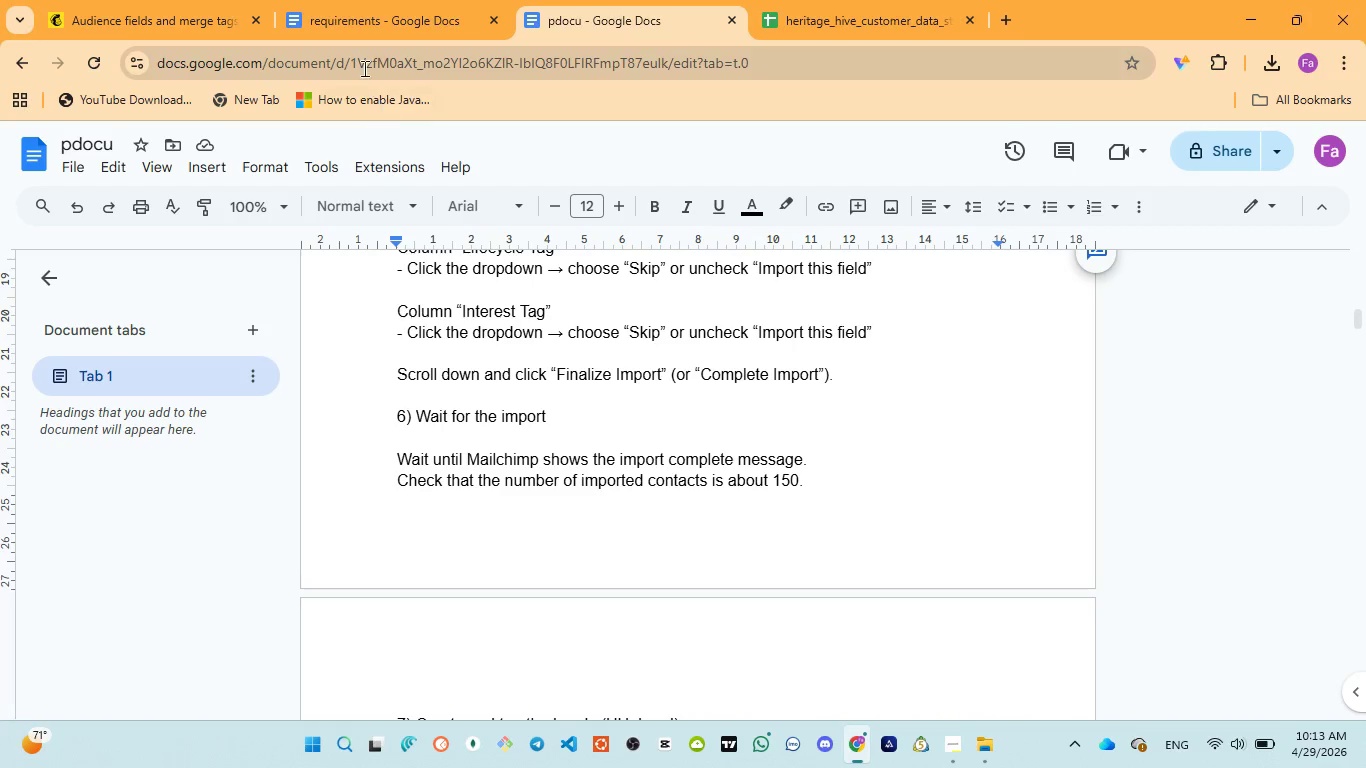 
left_click([856, 29])
 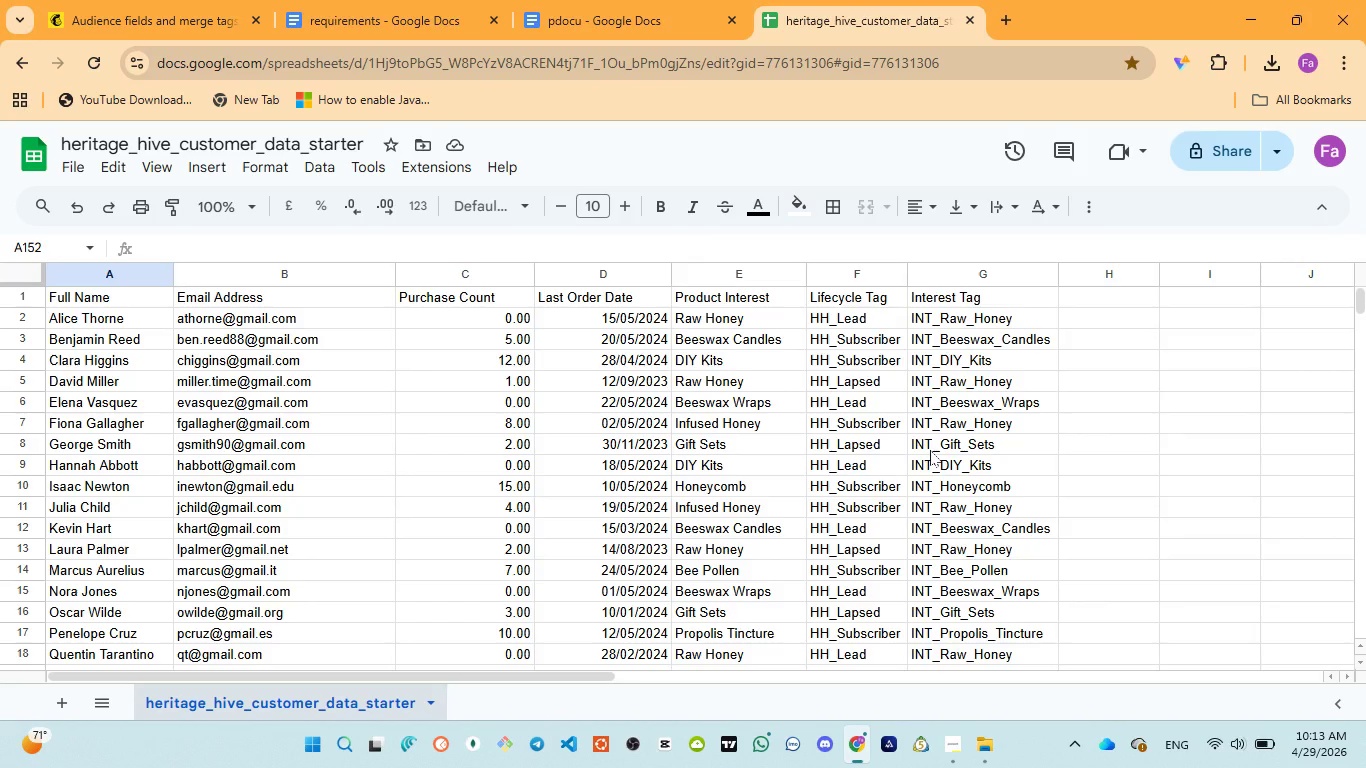 
scroll: coordinate [930, 451], scroll_direction: down, amount: 1.0
 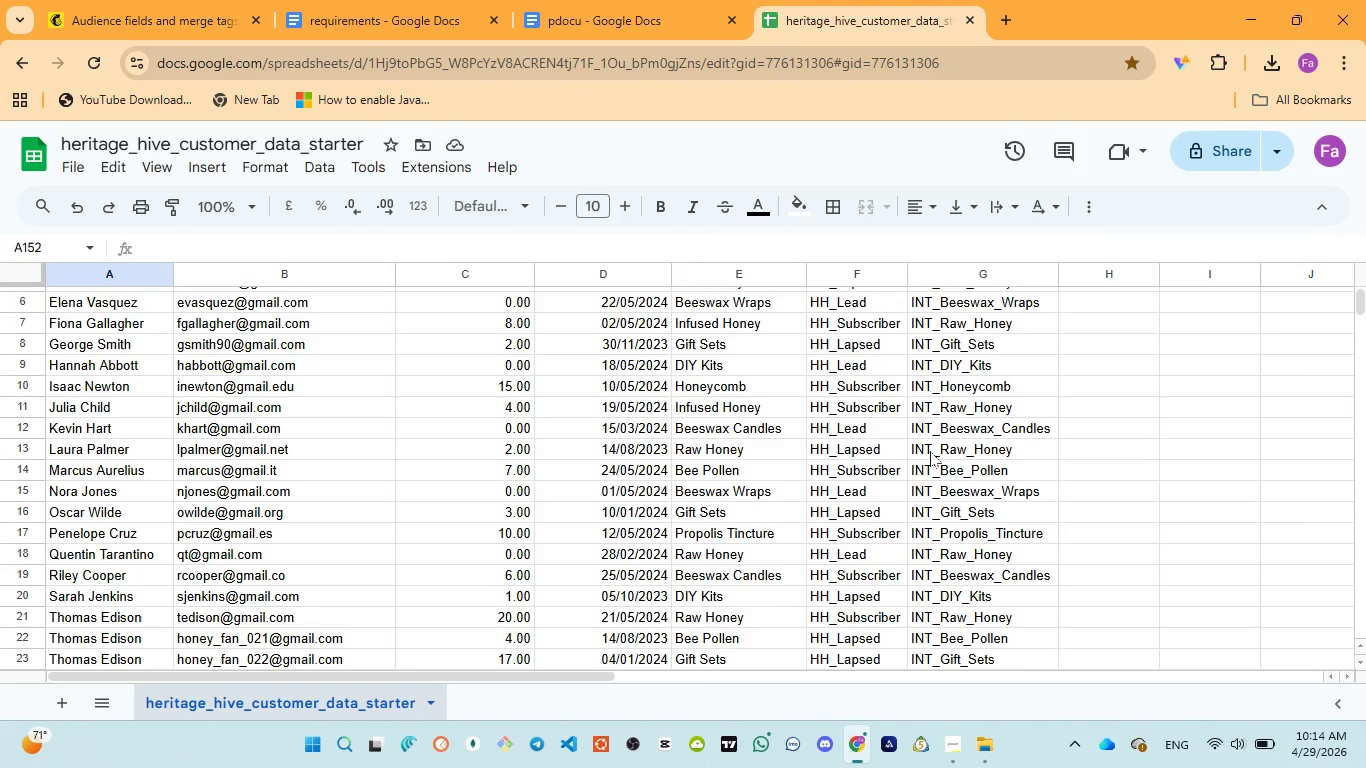 
scroll: coordinate [930, 451], scroll_direction: up, amount: 1.0
 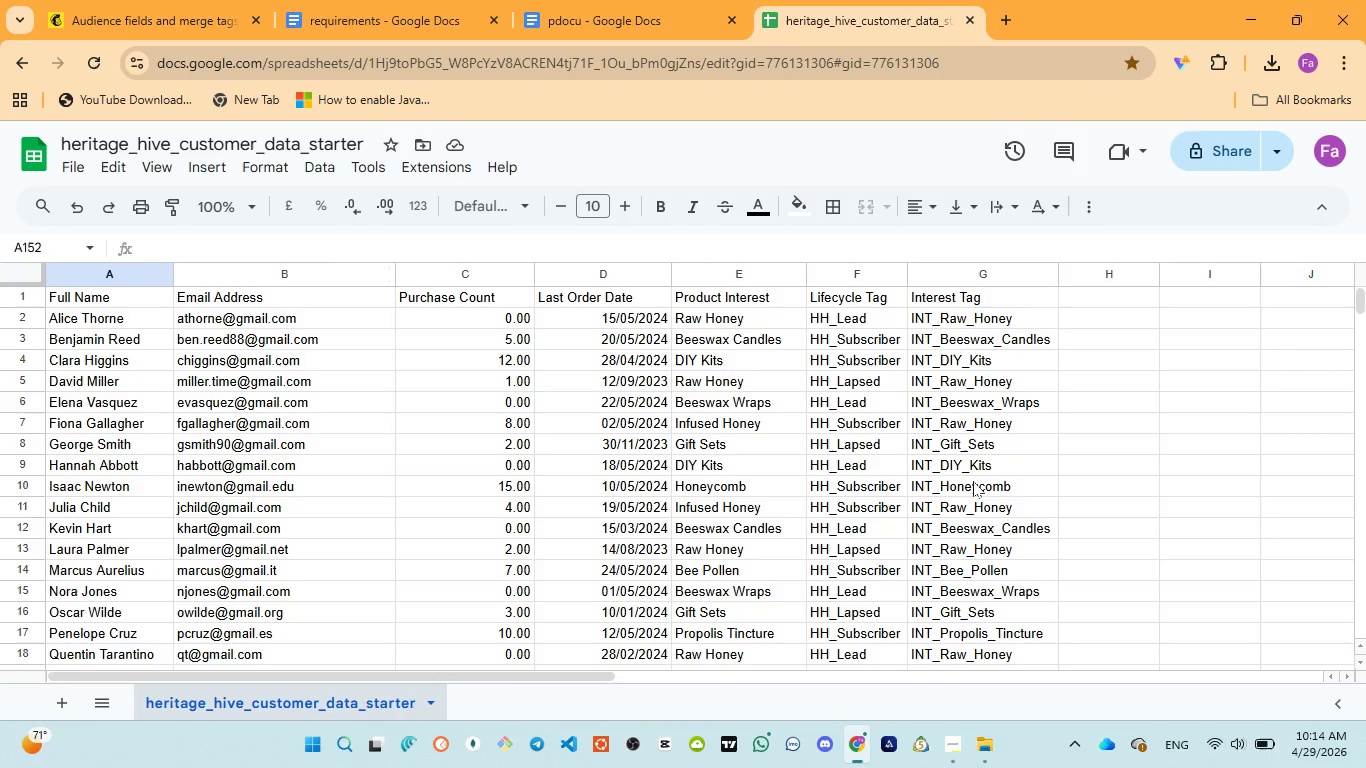 
scroll: coordinate [973, 488], scroll_direction: down, amount: 3.0
 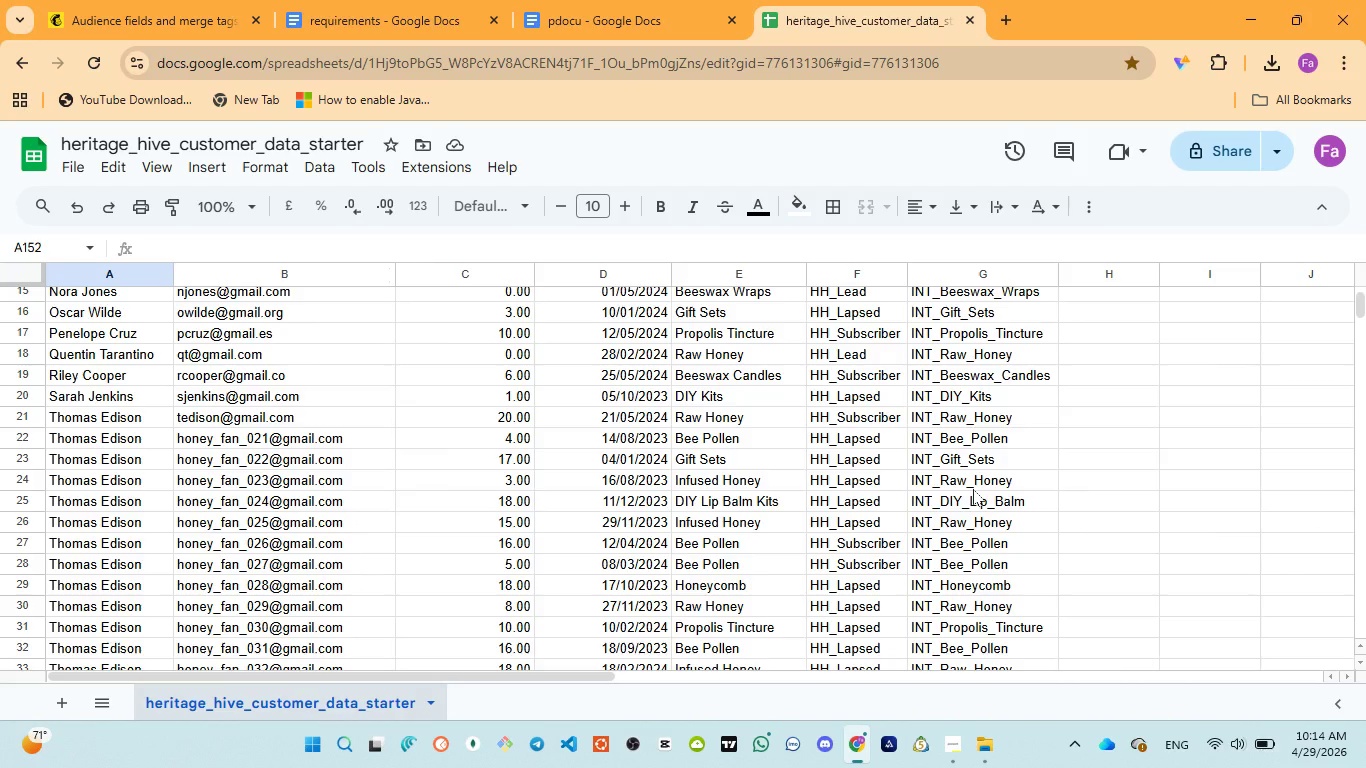 
scroll: coordinate [973, 489], scroll_direction: up, amount: 4.0
 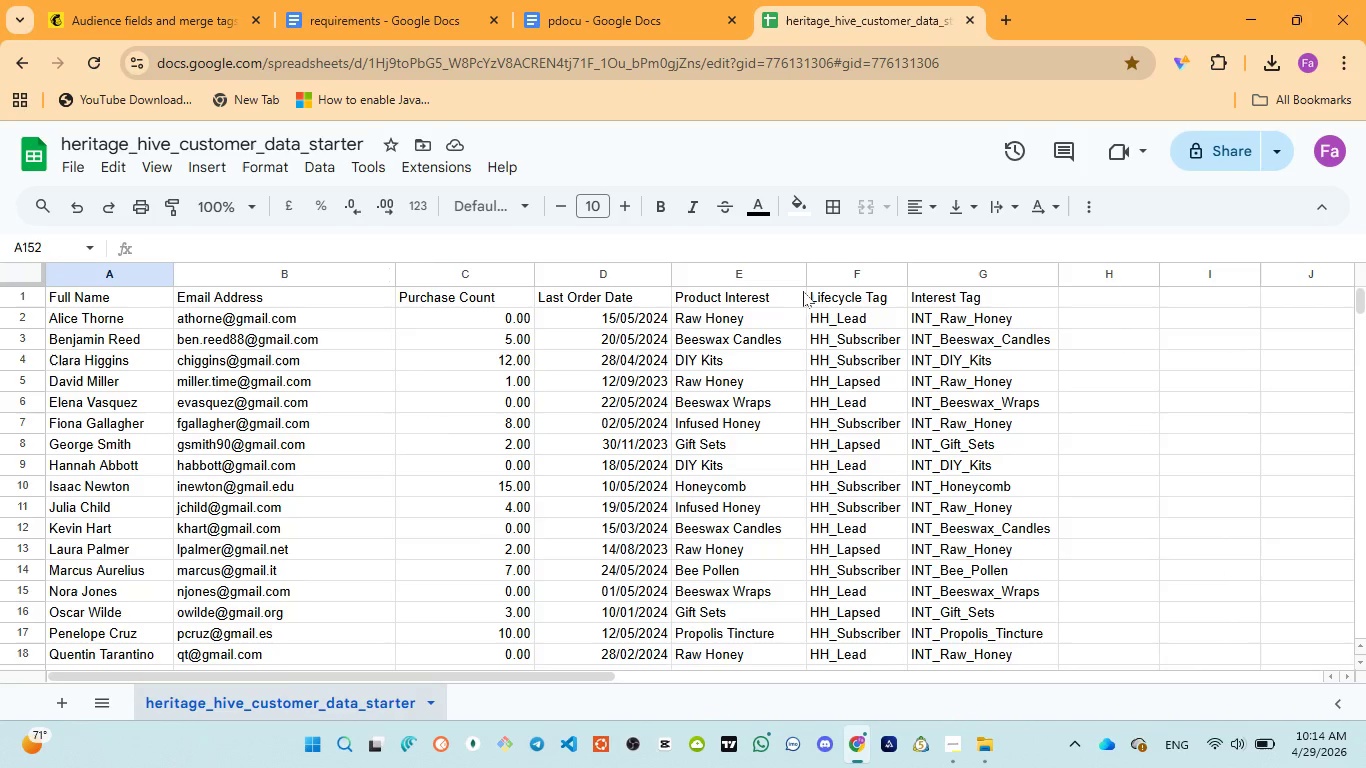 
left_click([842, 300])
 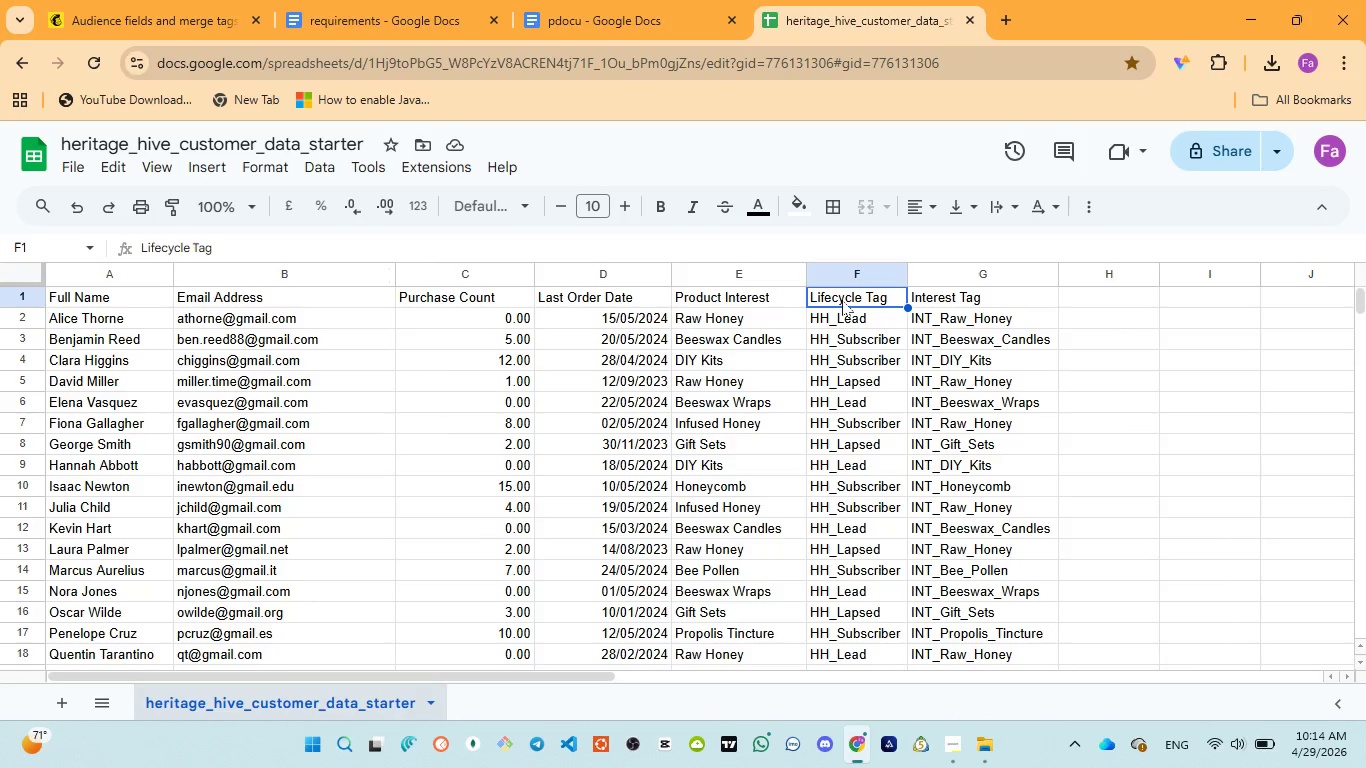 
double_click([842, 300])
 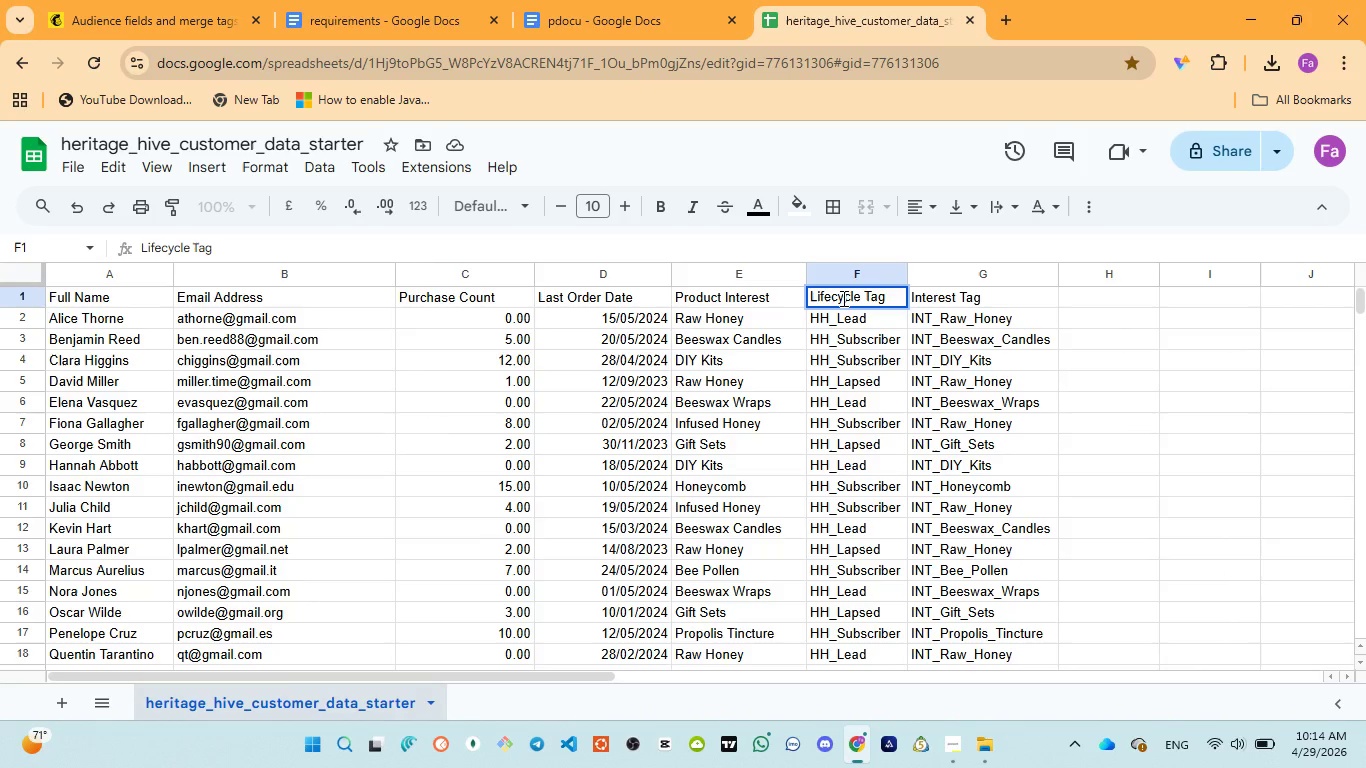 
key(Control+A)
 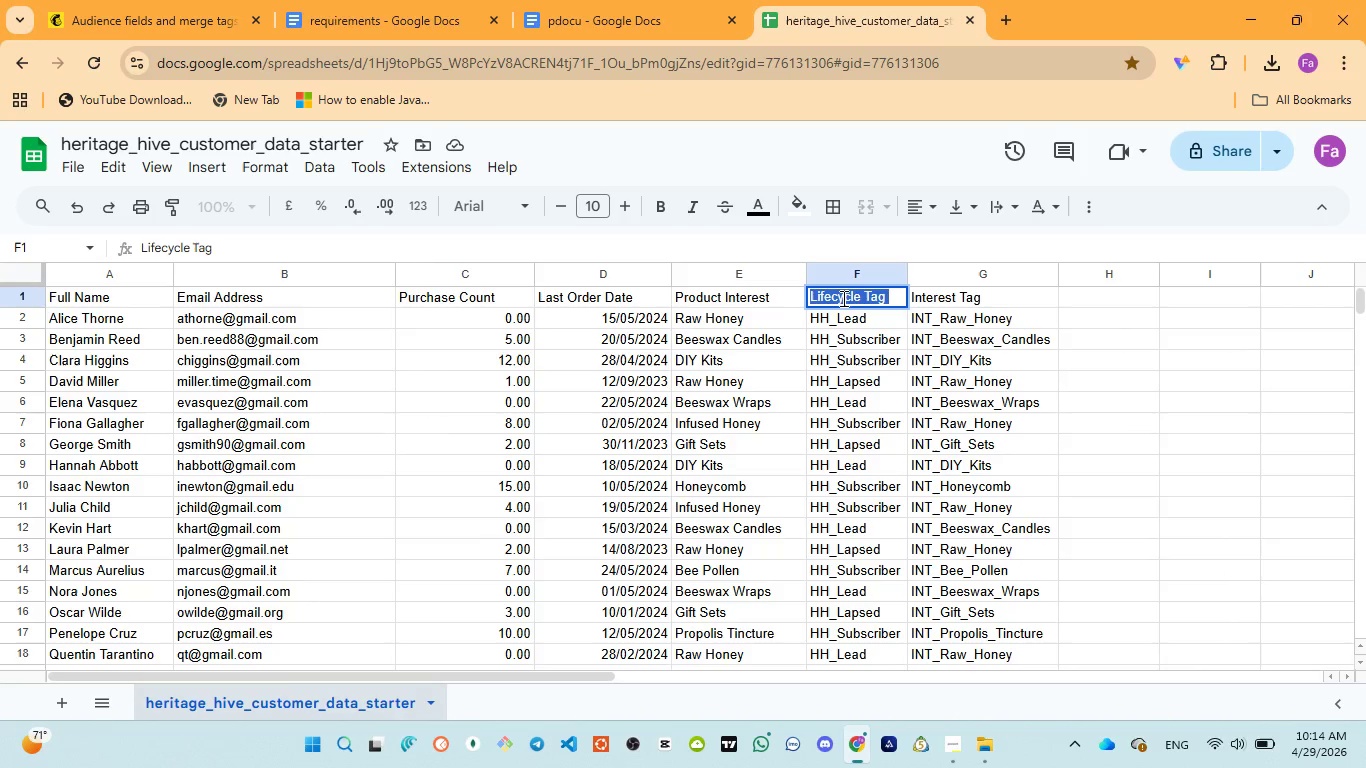 
key(Control+C)
 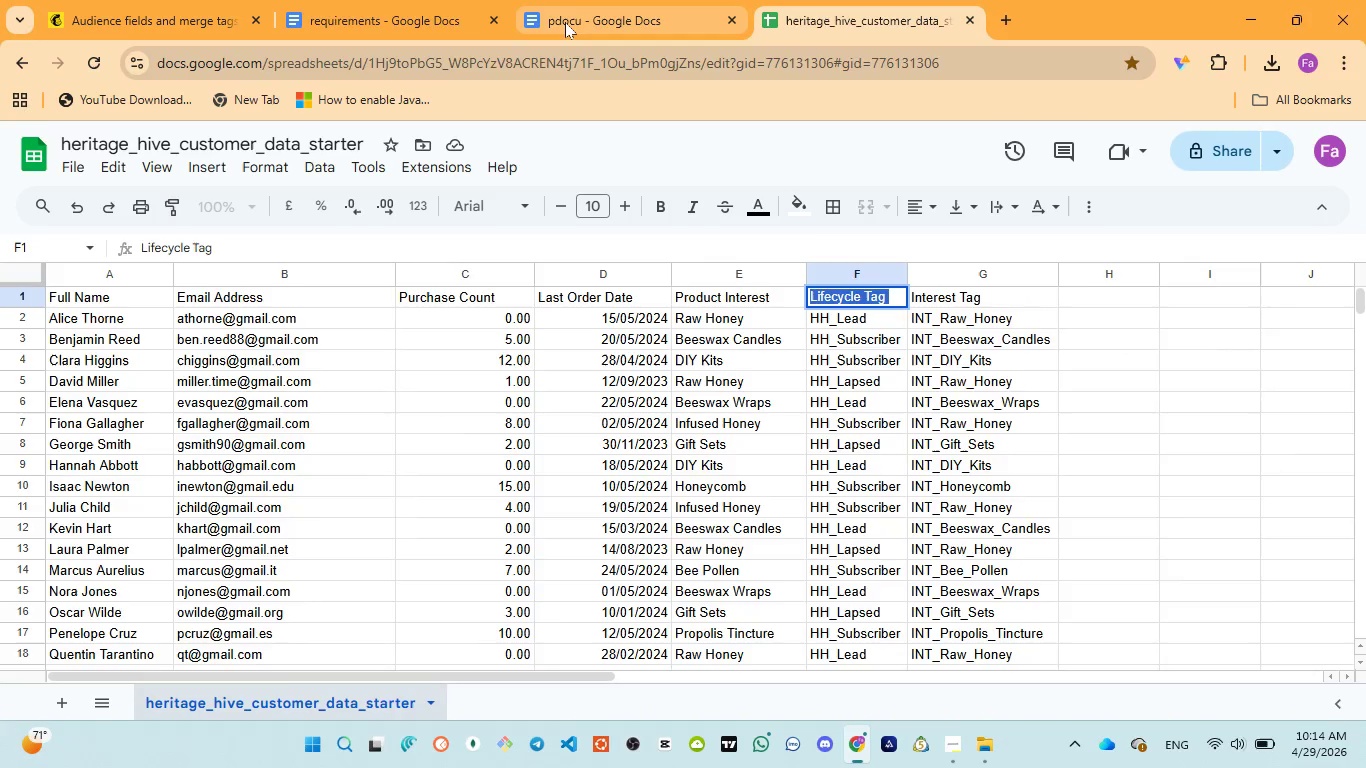 
left_click([565, 21])
 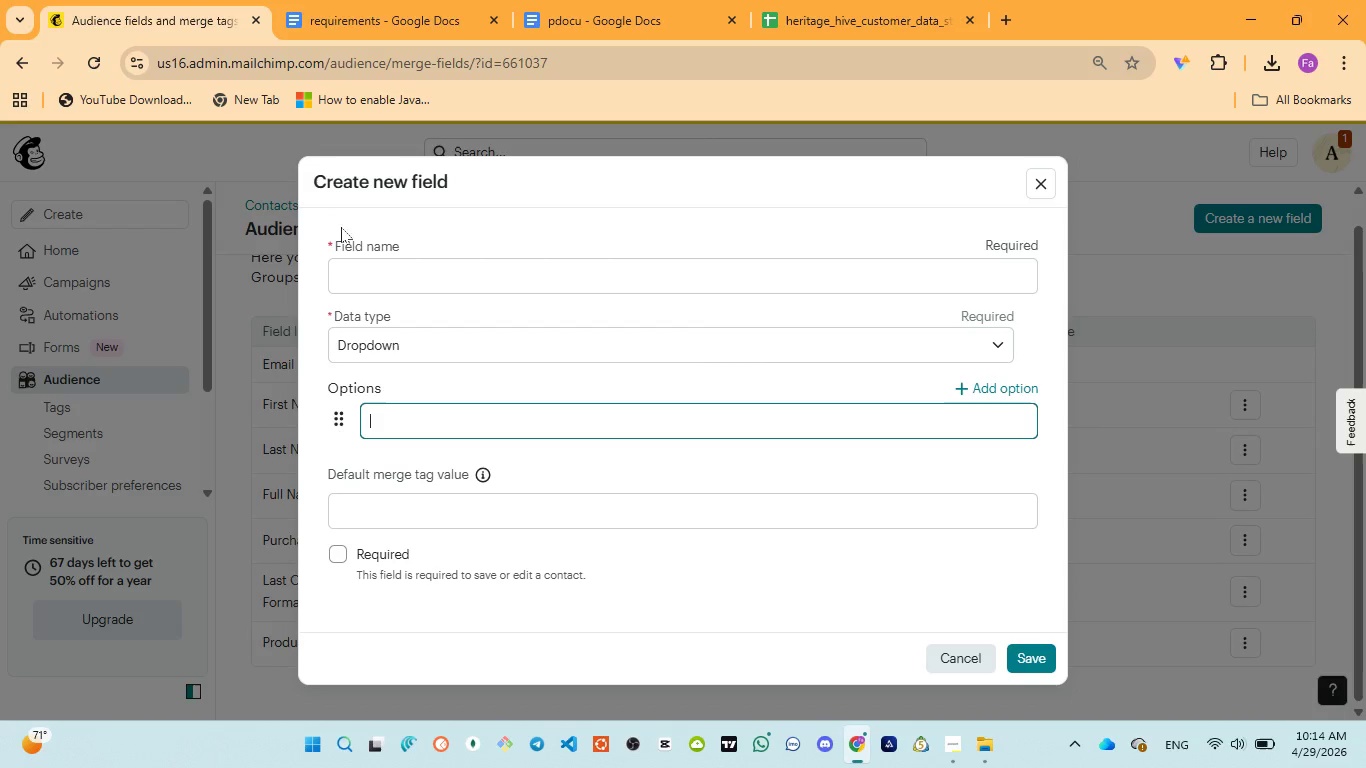 
left_click([401, 284])
 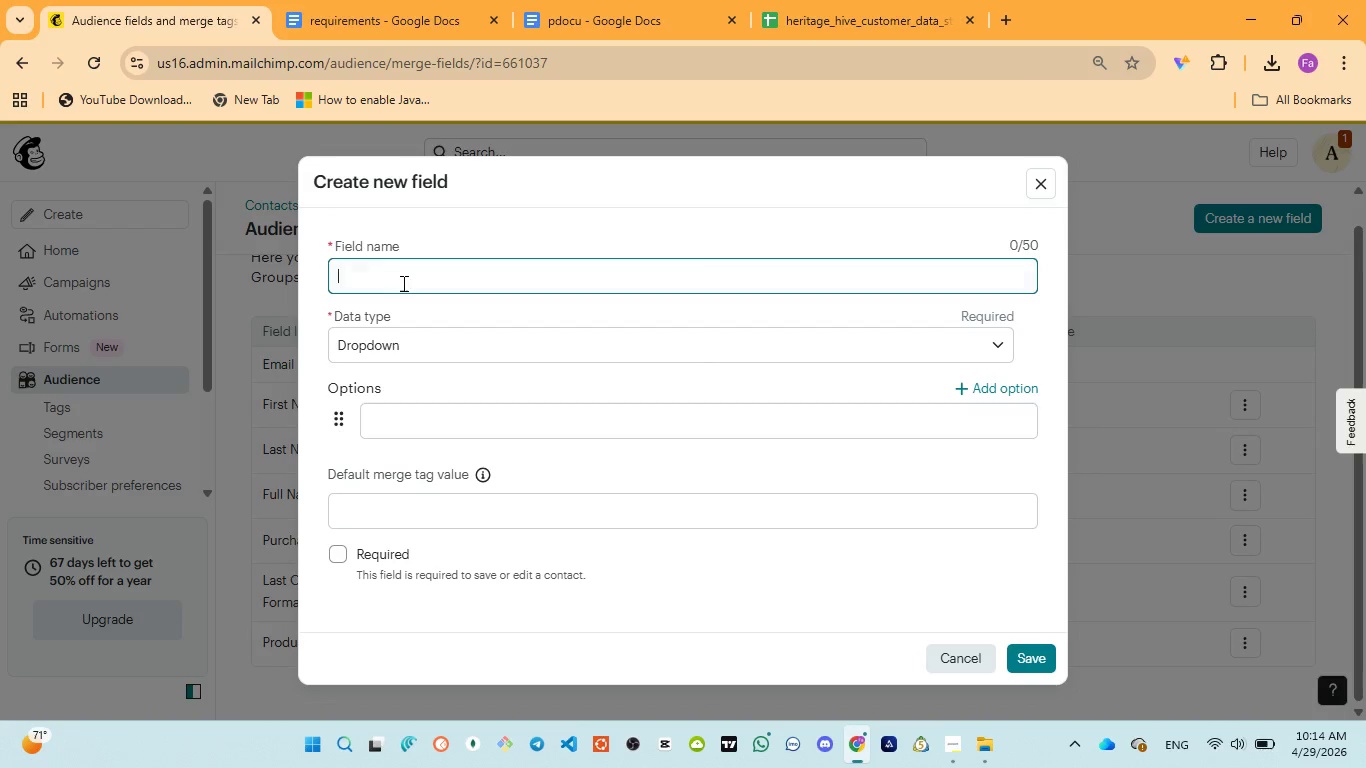 
key(Control+V)
 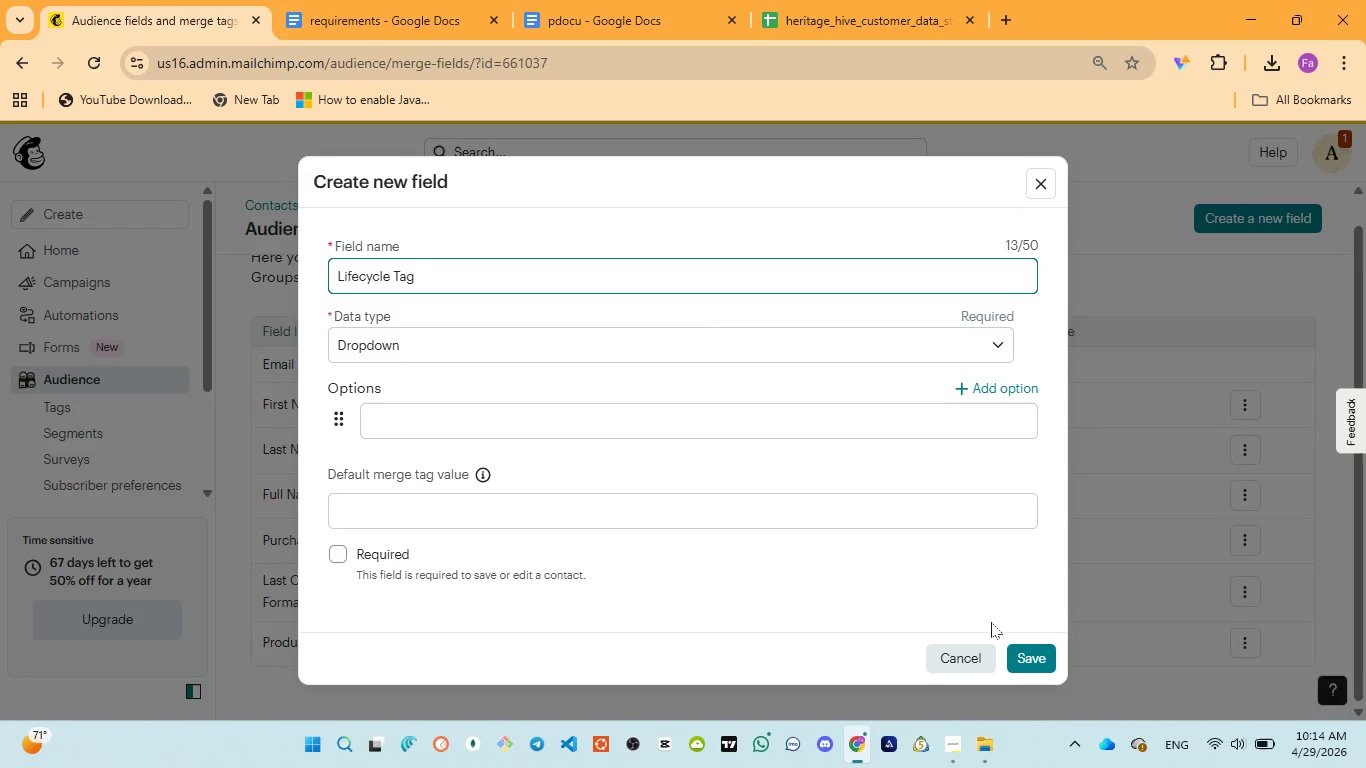 
left_click([1027, 649])
 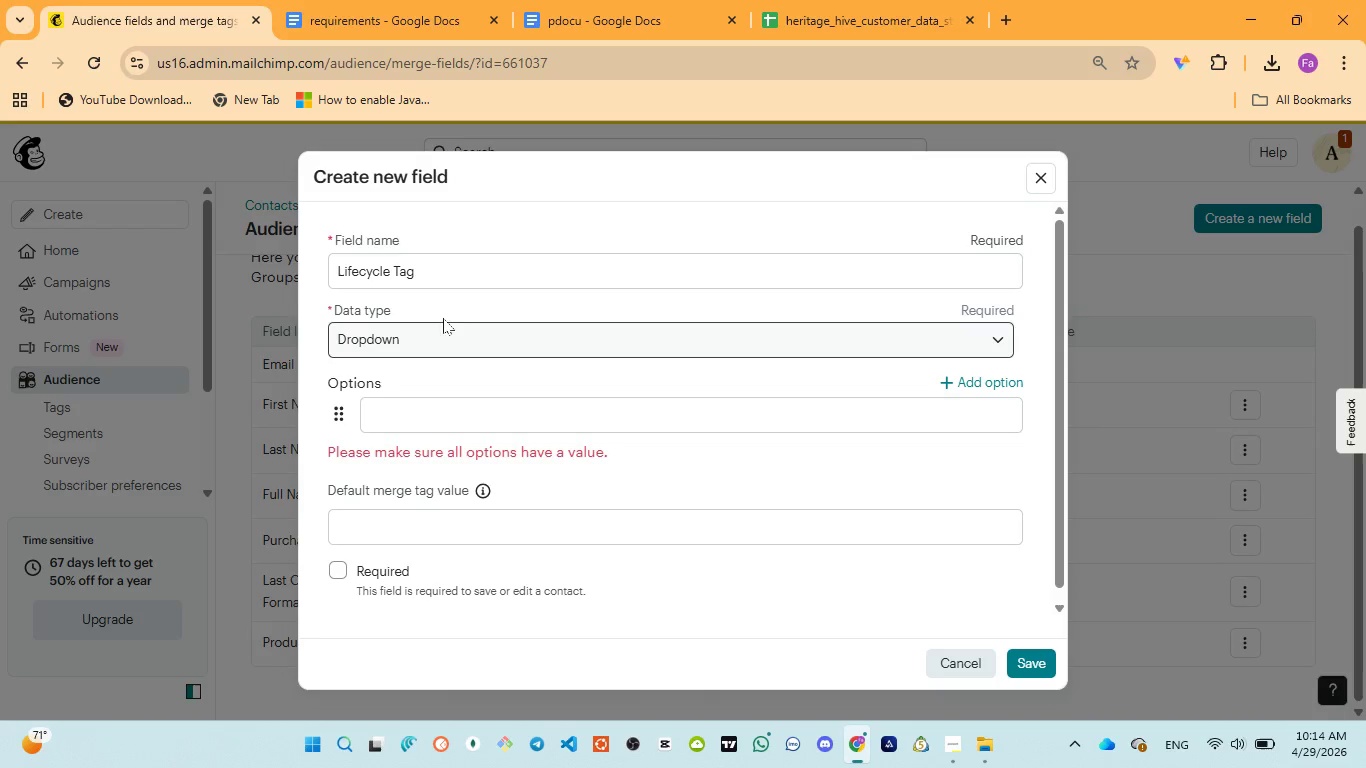 
wait(5.5)
 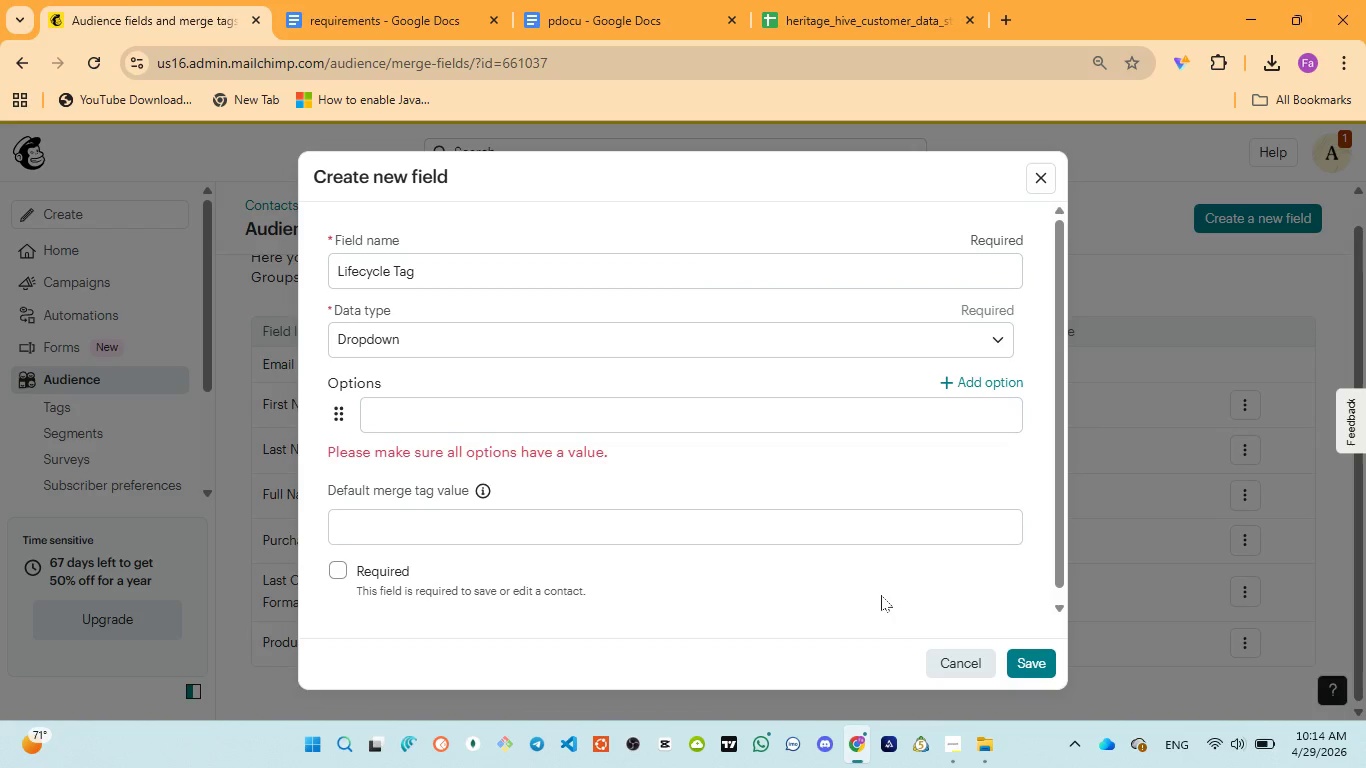 
left_click([1038, 177])
 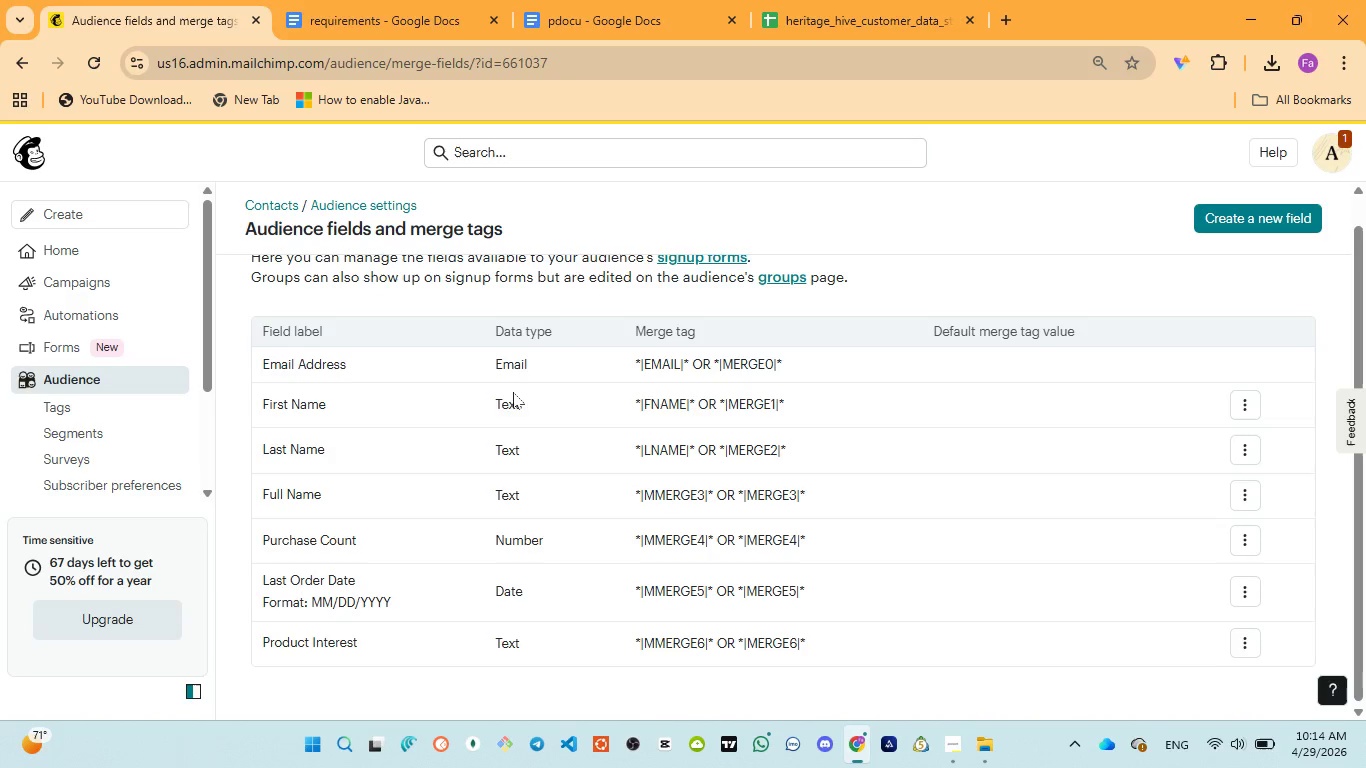 
scroll: coordinate [513, 402], scroll_direction: up, amount: 5.0
 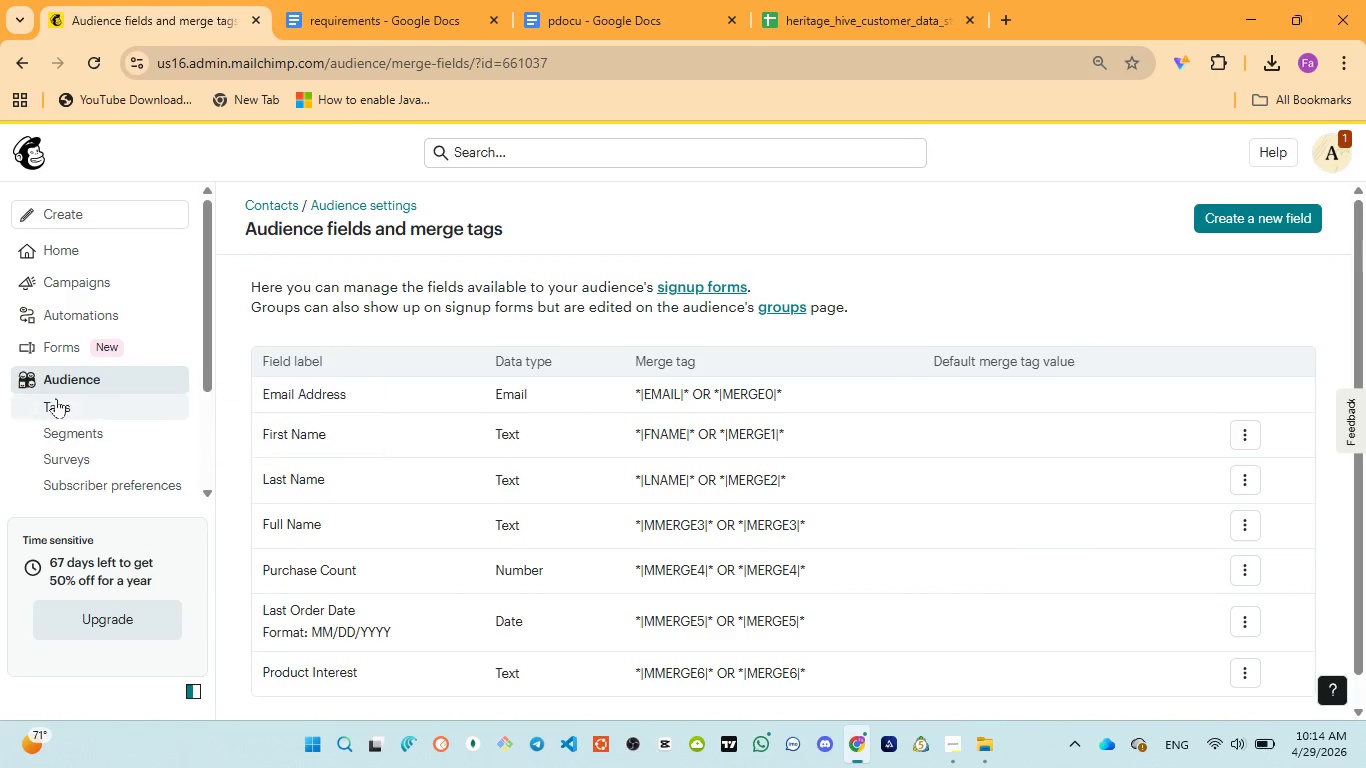 
left_click([102, 377])
 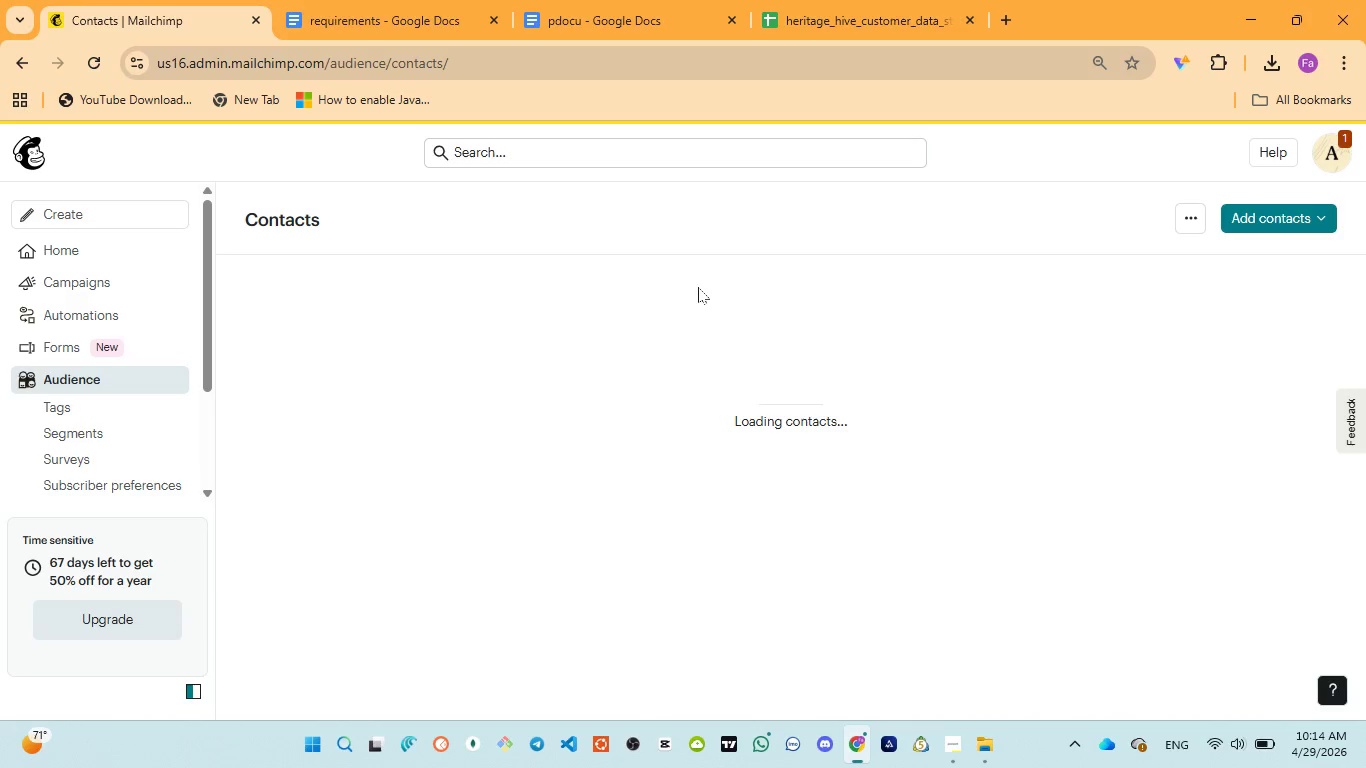 
wait(10.42)
 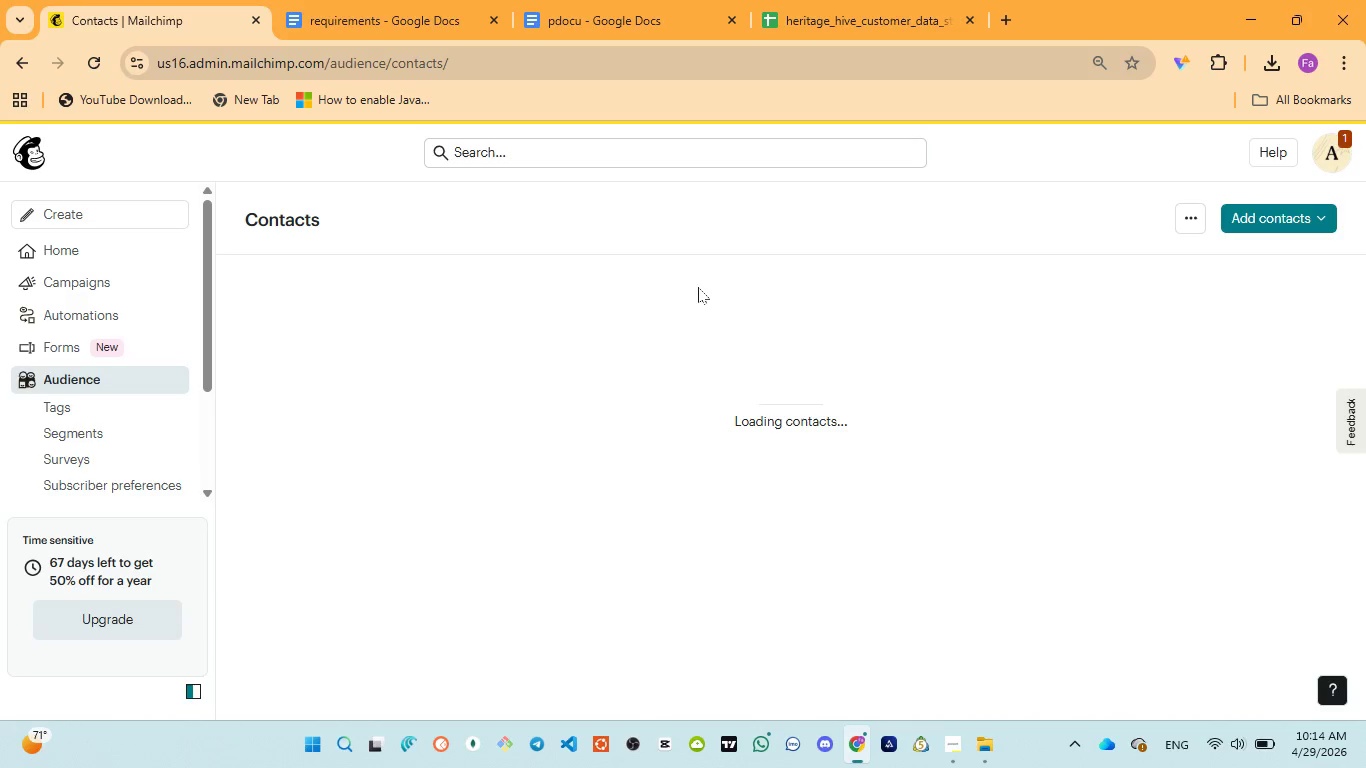 
left_click([1266, 212])
 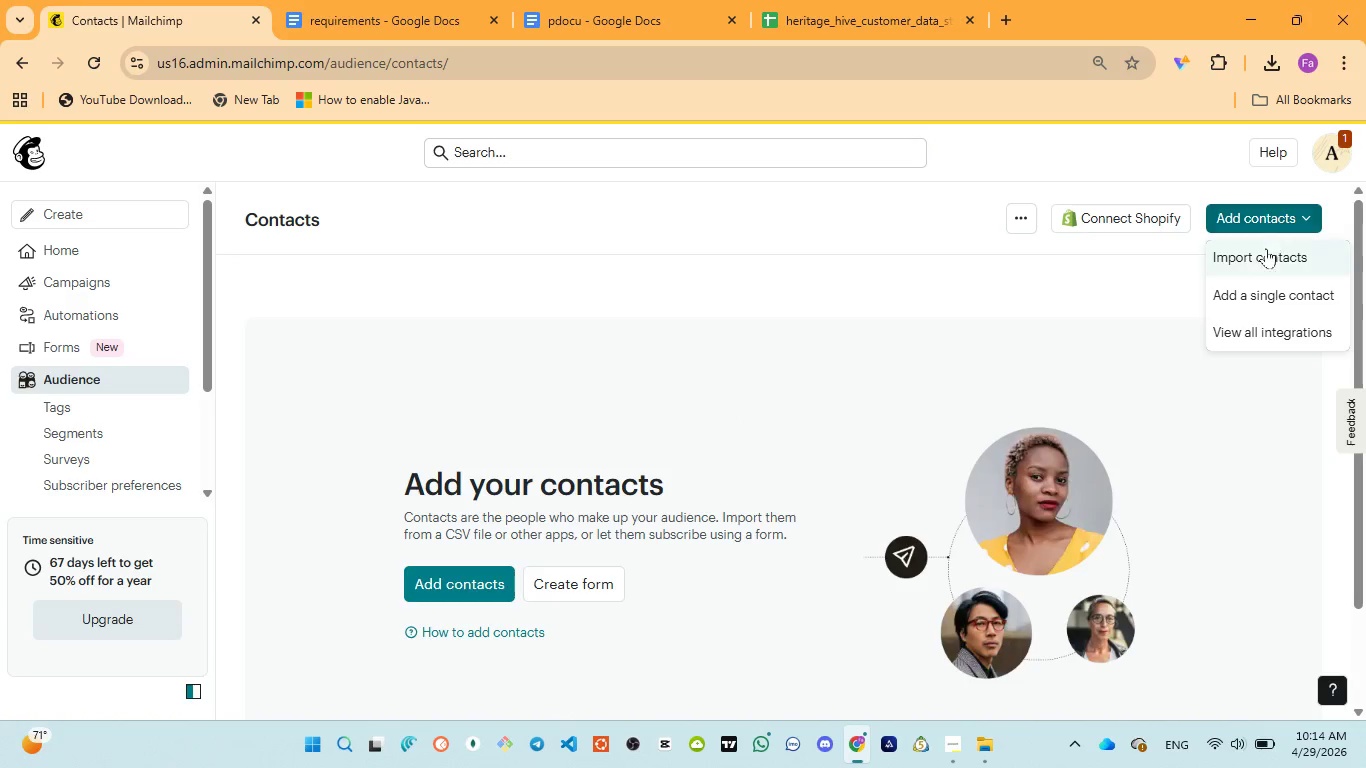 
left_click([1265, 252])
 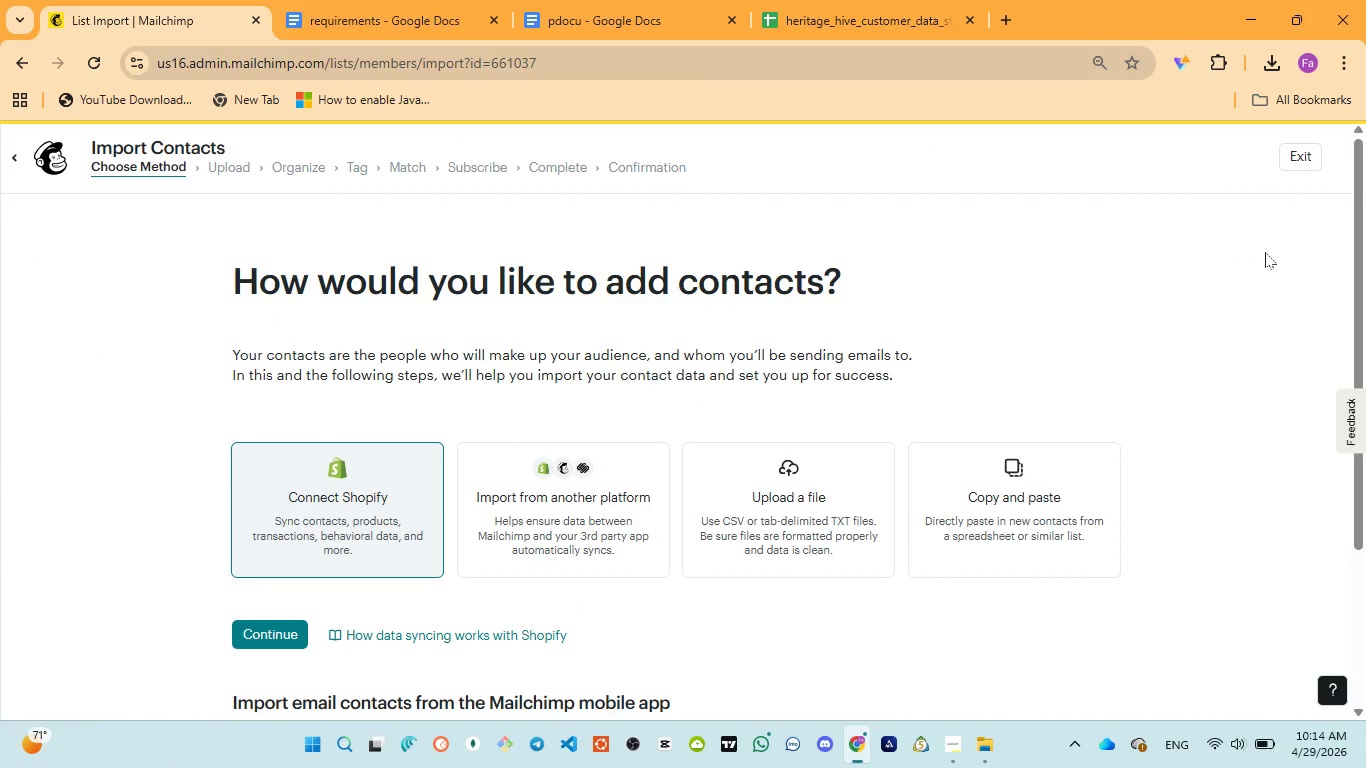 
wait(11.19)
 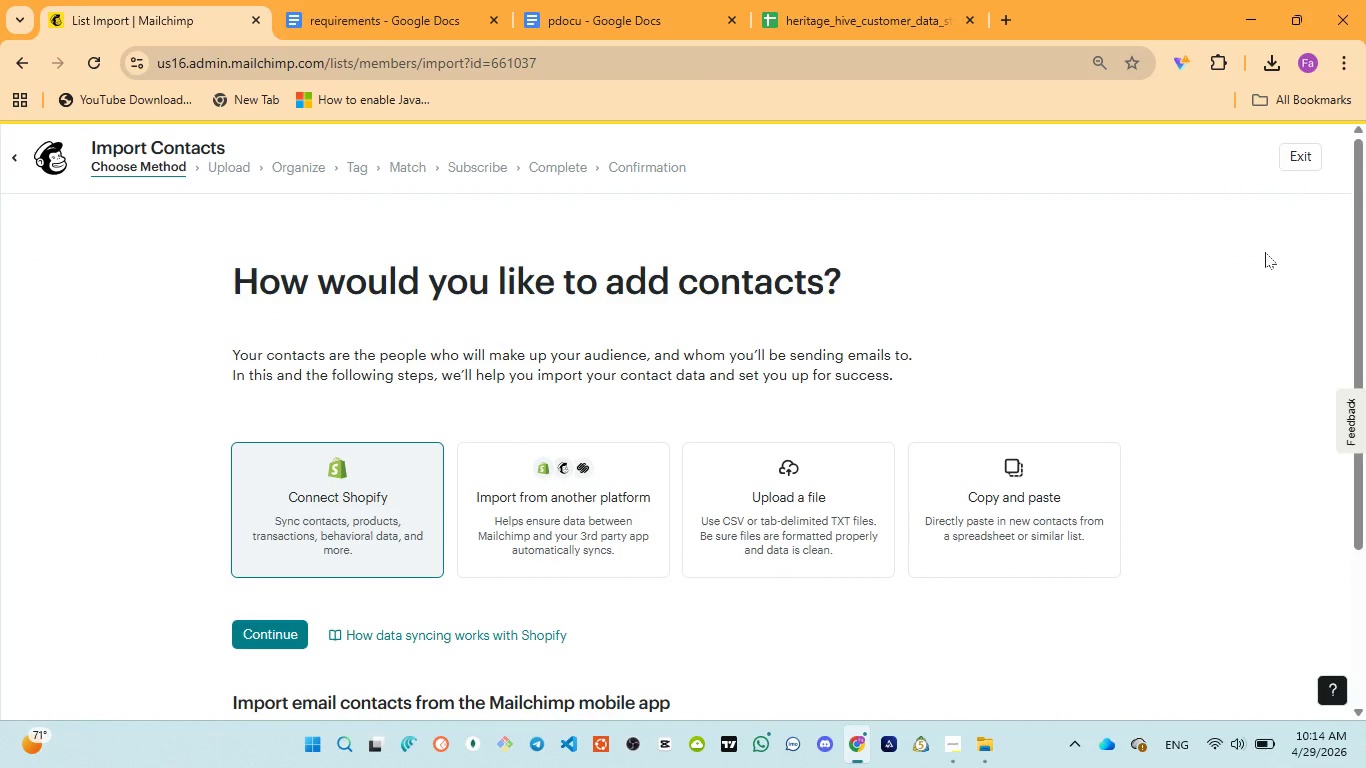 
left_click([789, 484])
 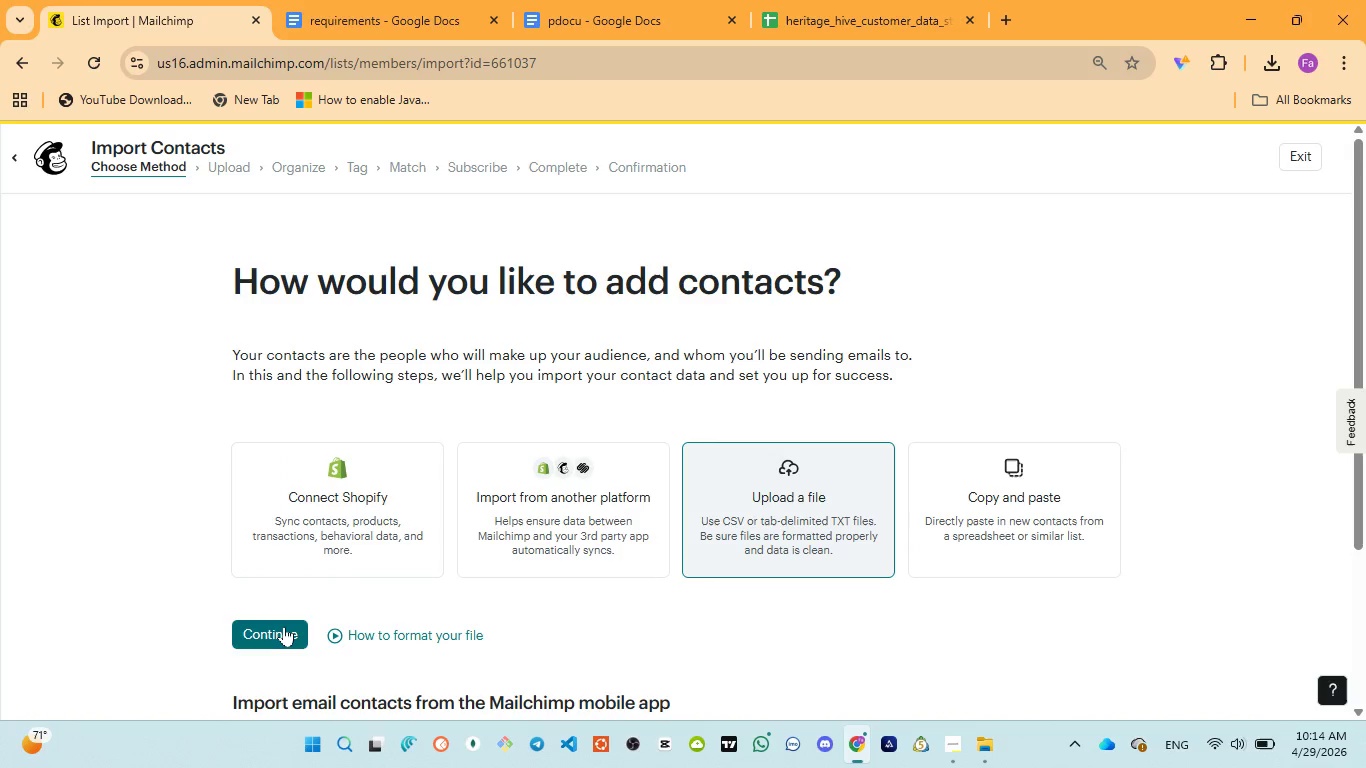 
left_click([284, 626])
 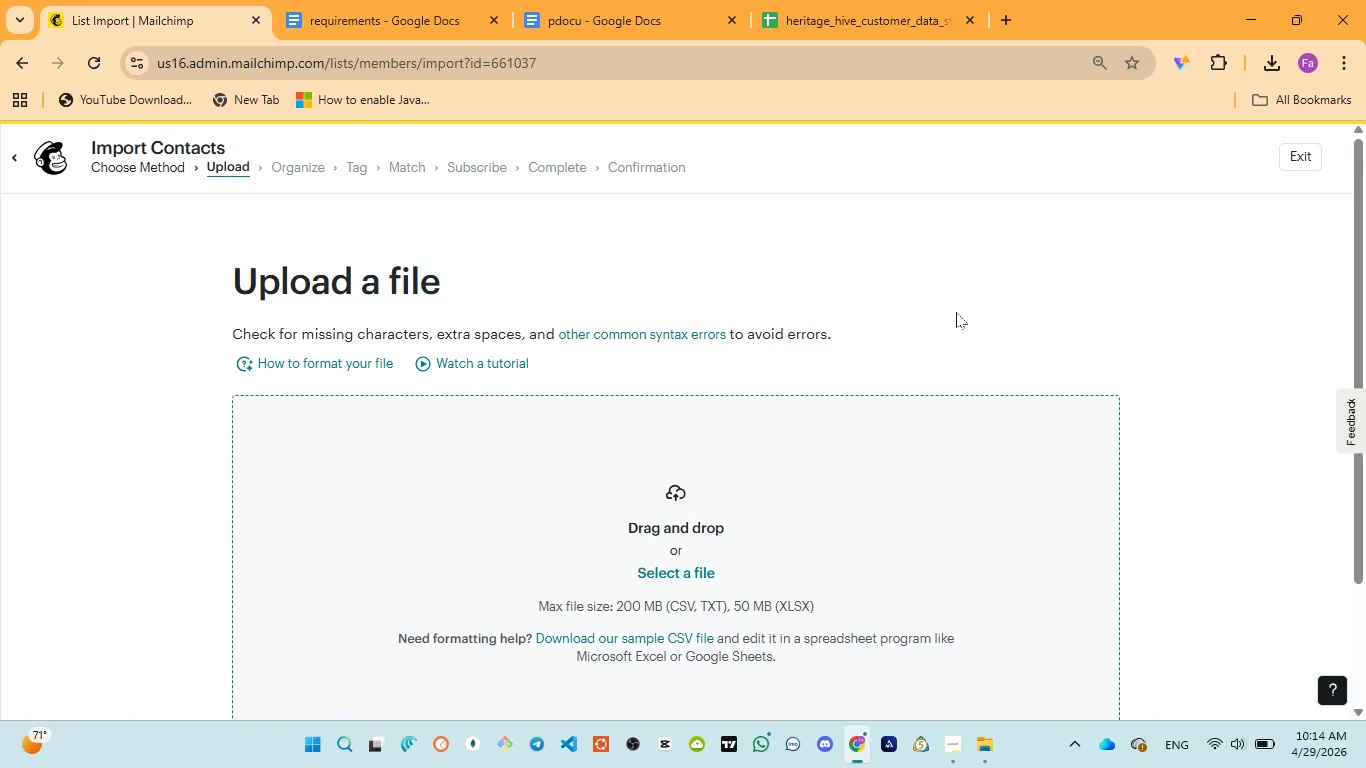 
scroll: coordinate [956, 312], scroll_direction: down, amount: 1.0
 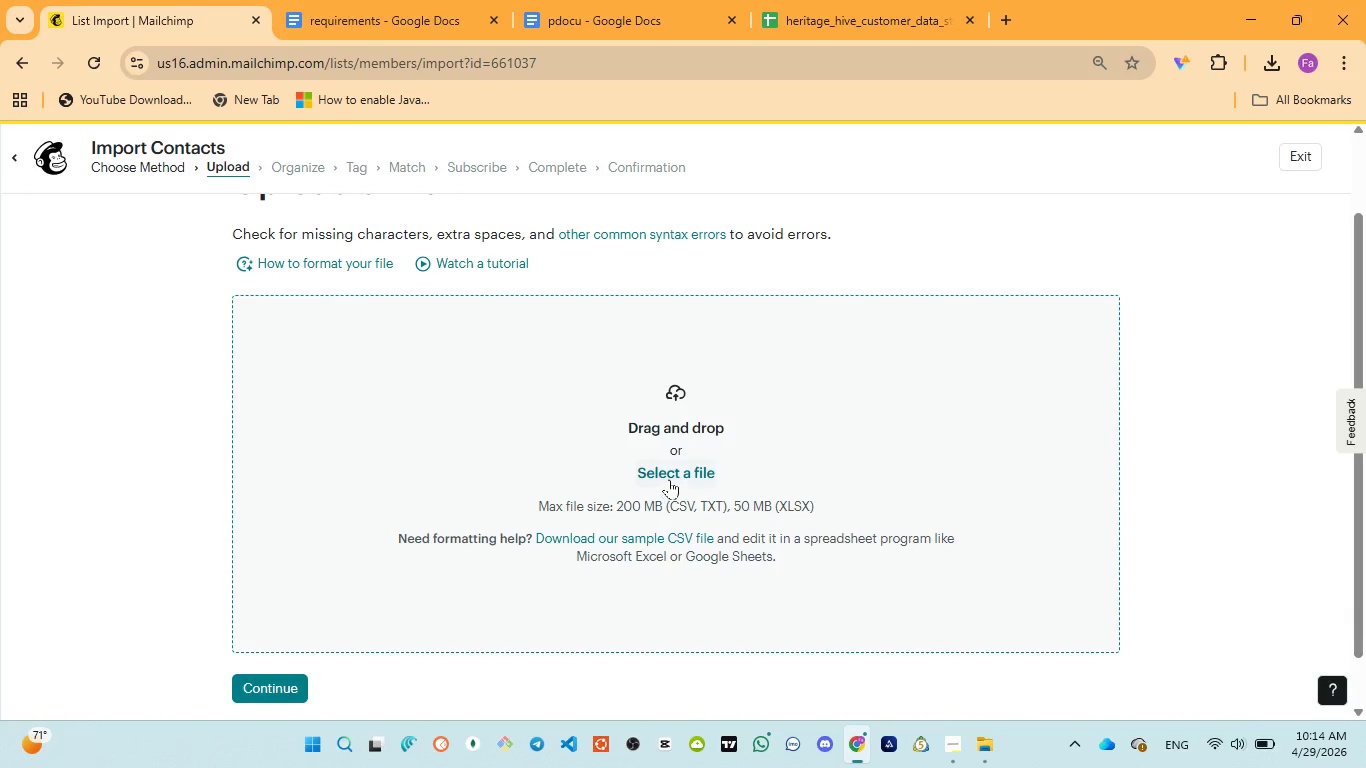 
left_click([673, 473])
 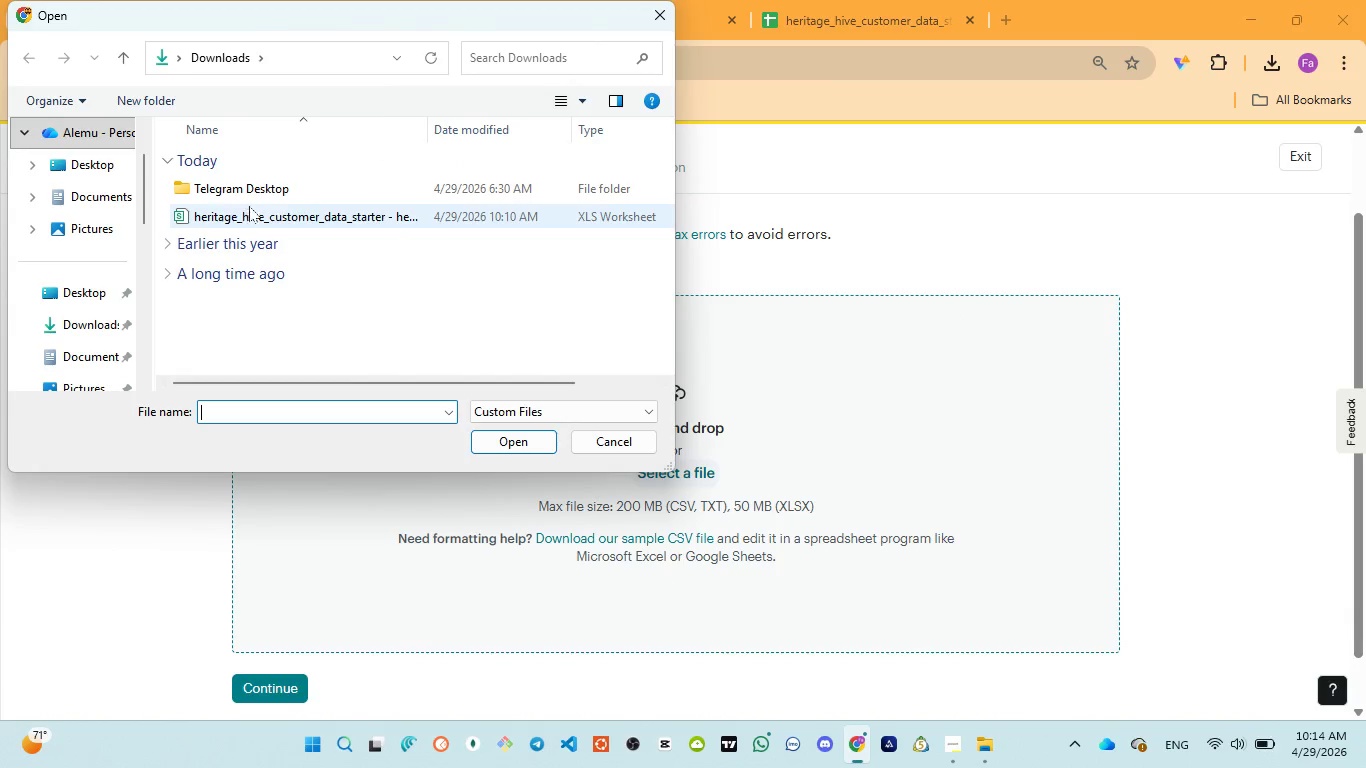 
left_click([255, 214])
 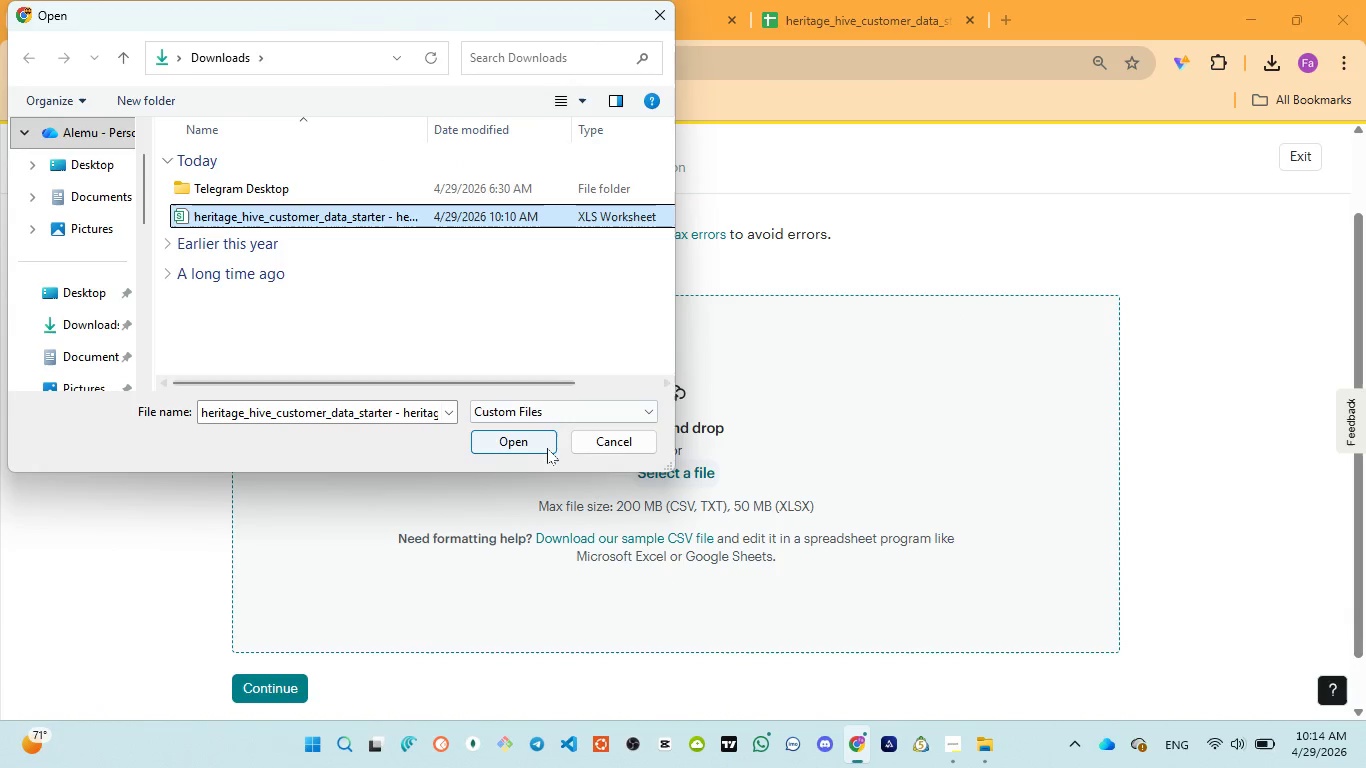 
left_click([543, 446])
 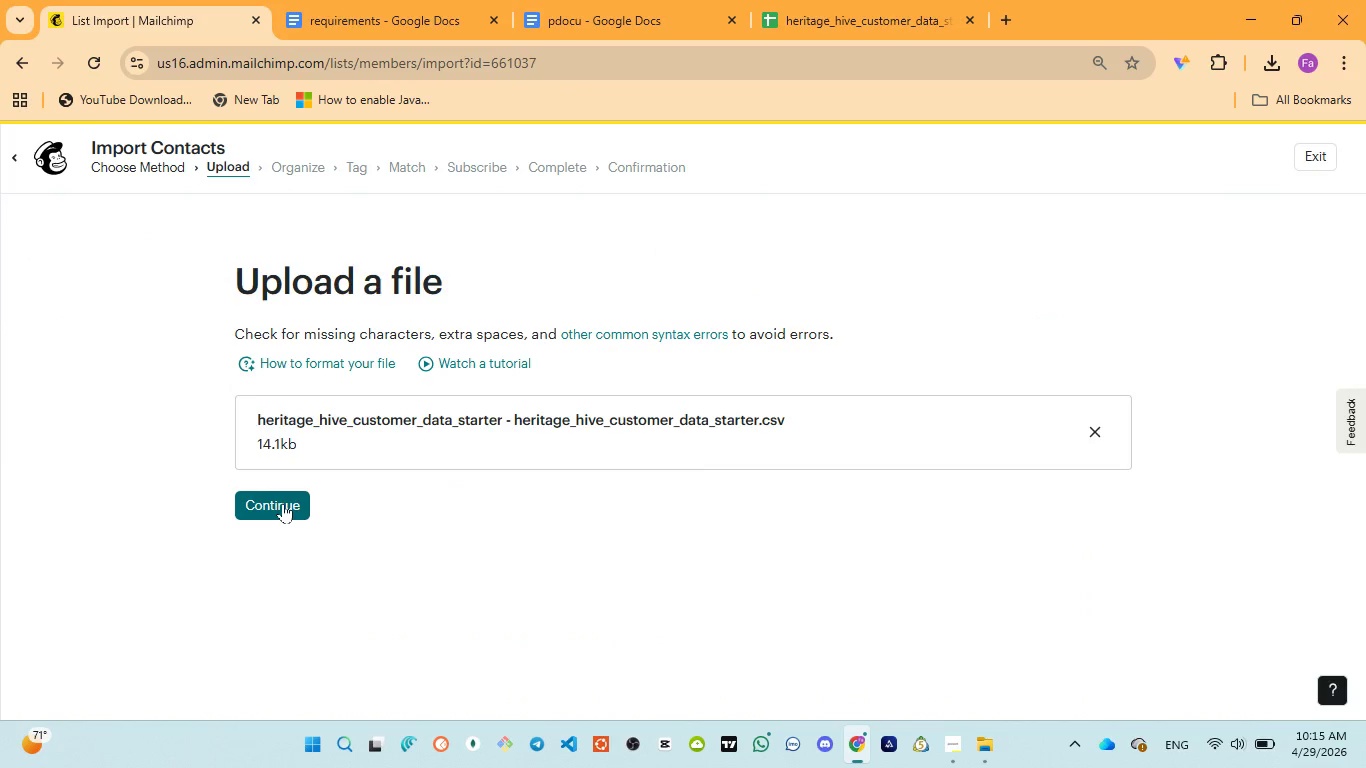 
left_click([283, 502])
 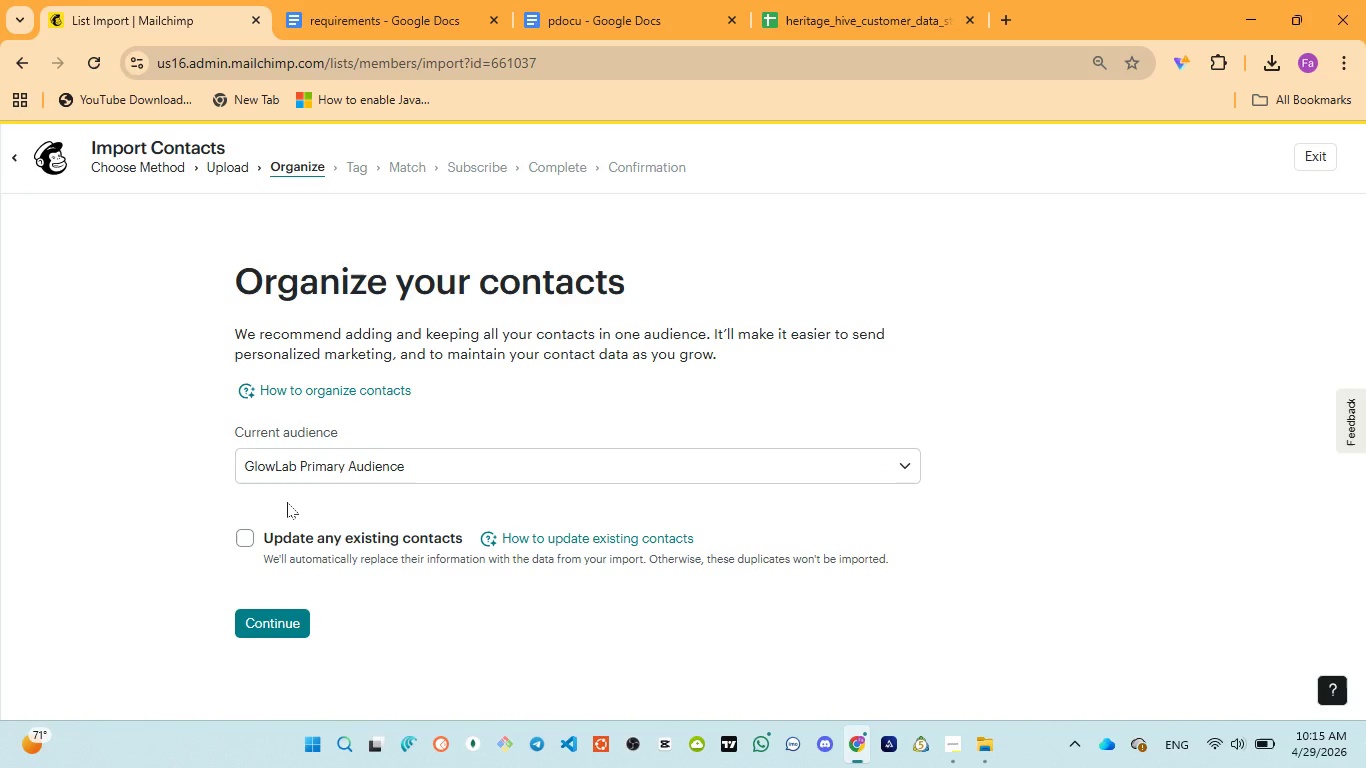 
wait(15.8)
 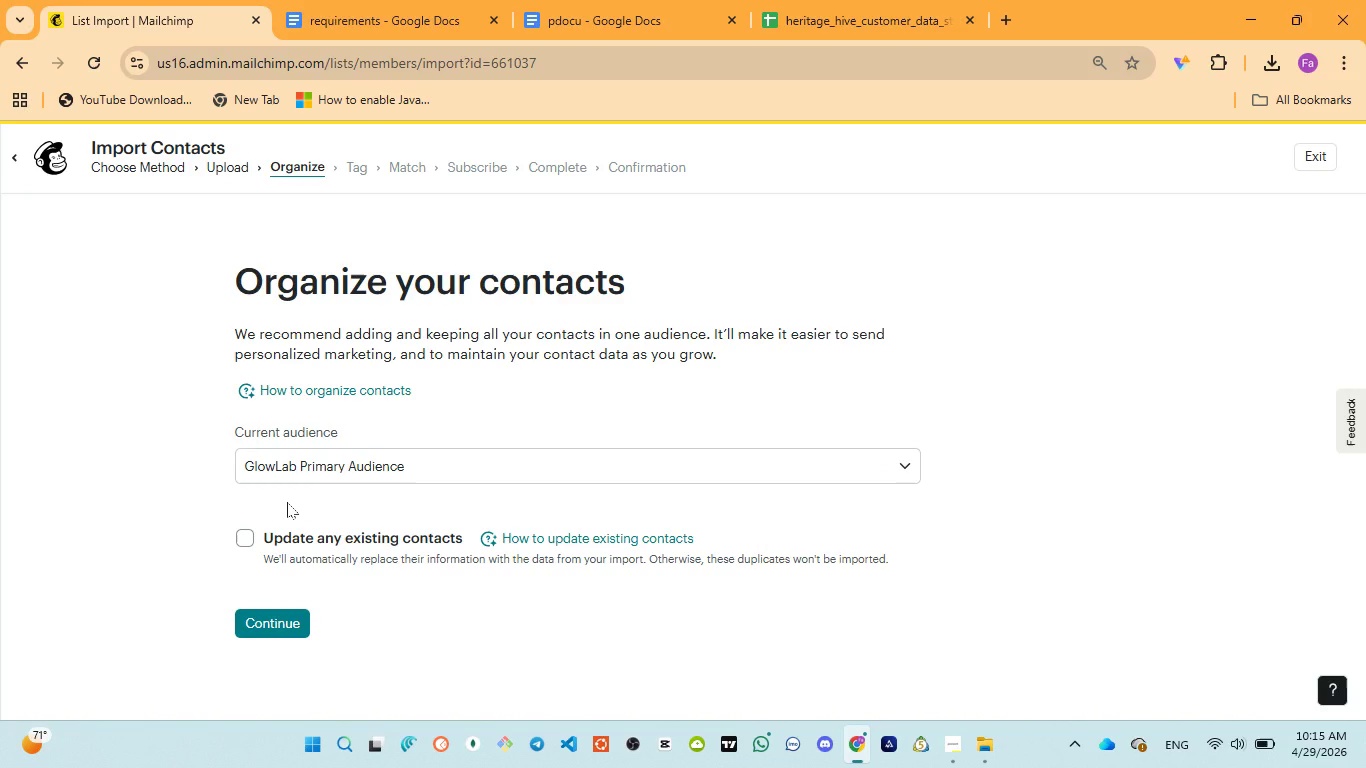 
left_click([278, 625])
 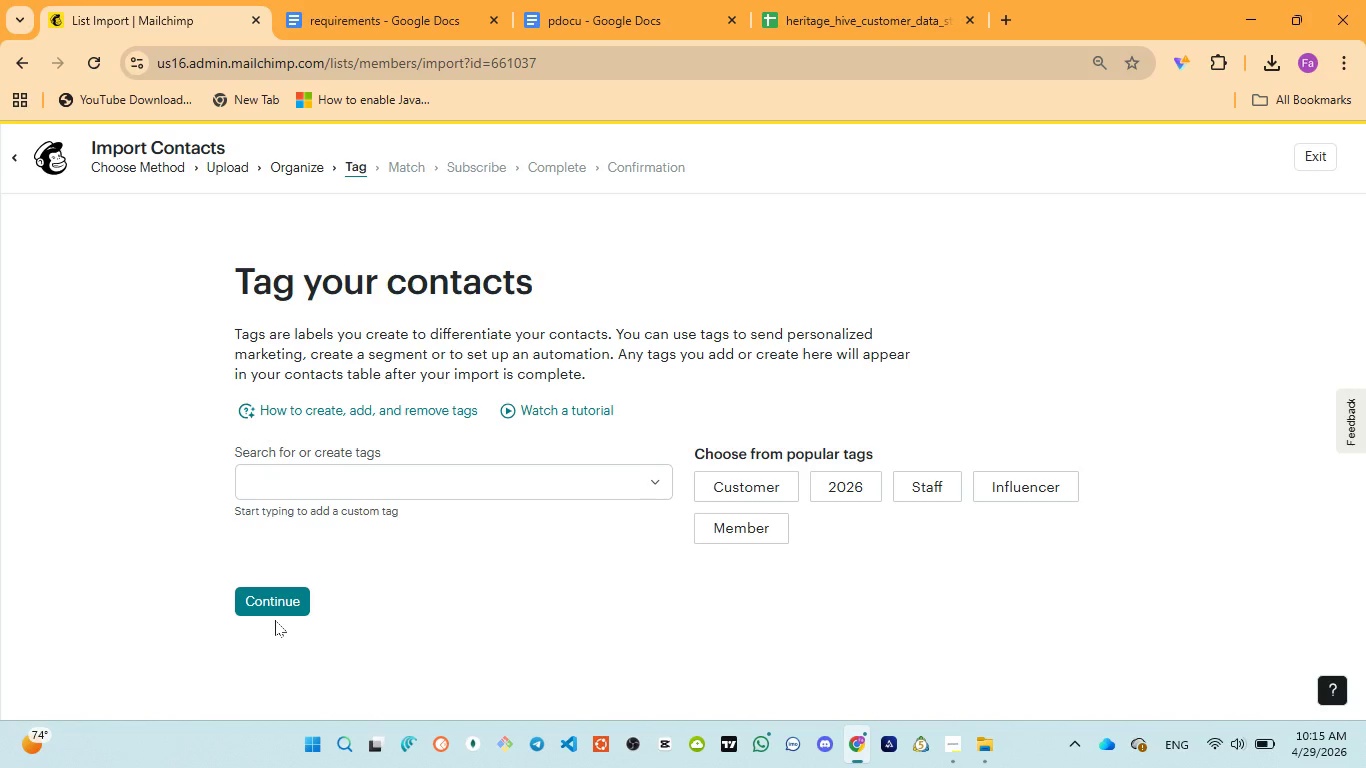 
wait(21.49)
 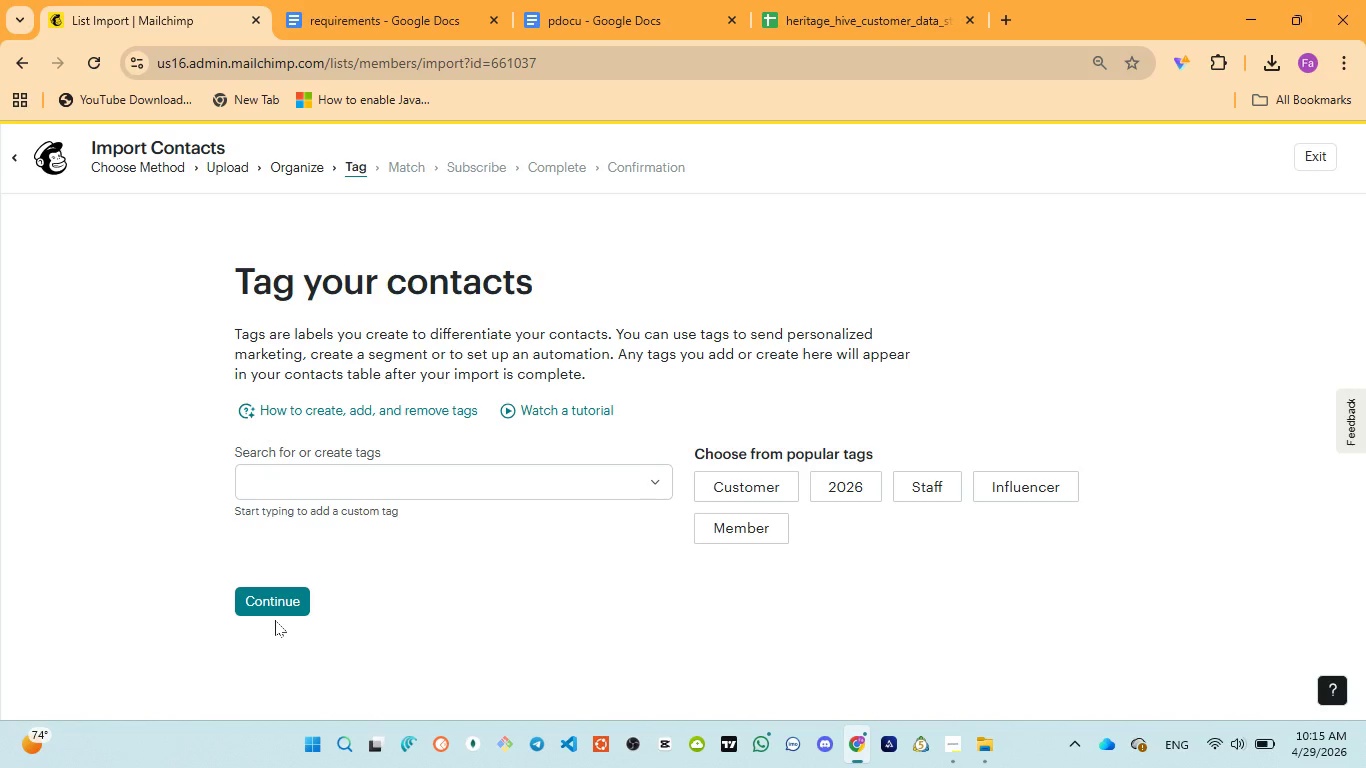 
left_click([270, 599])
 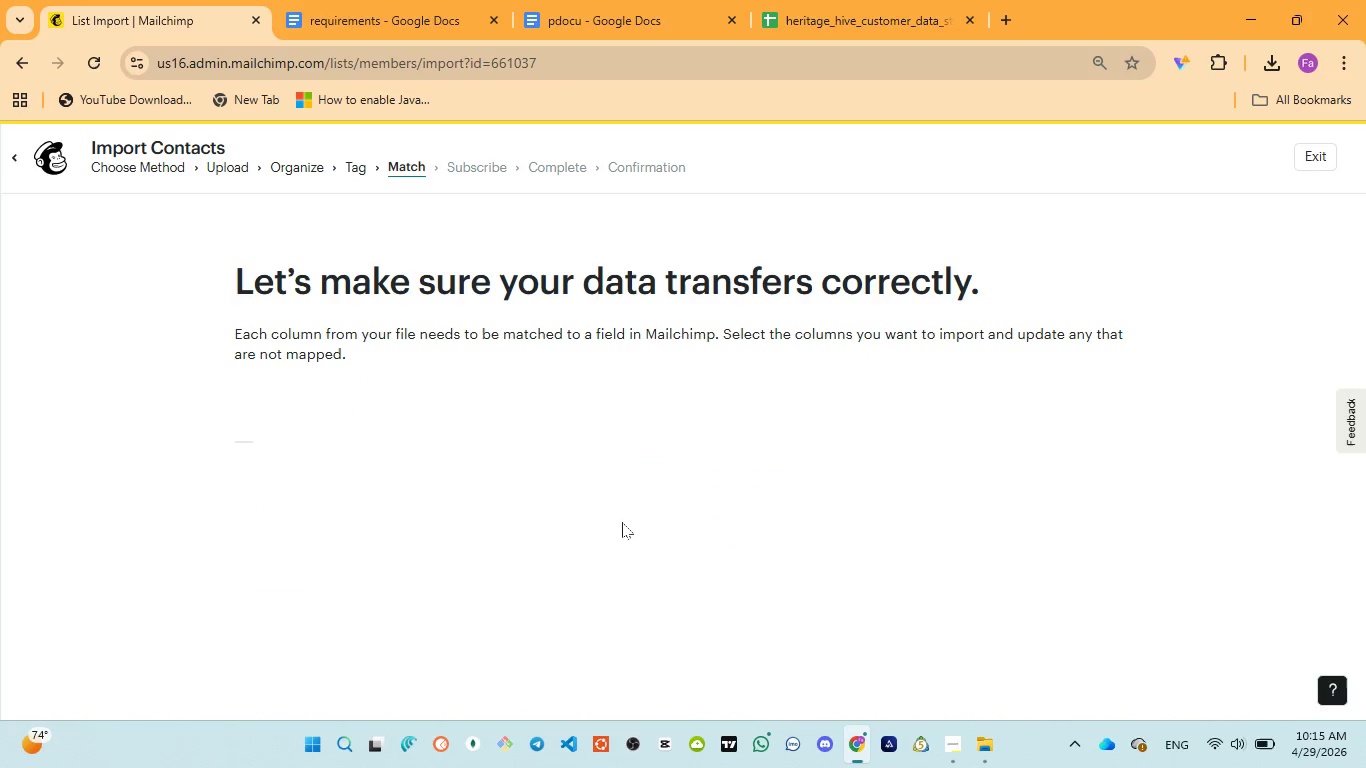 
mouse_move([759, 487])
 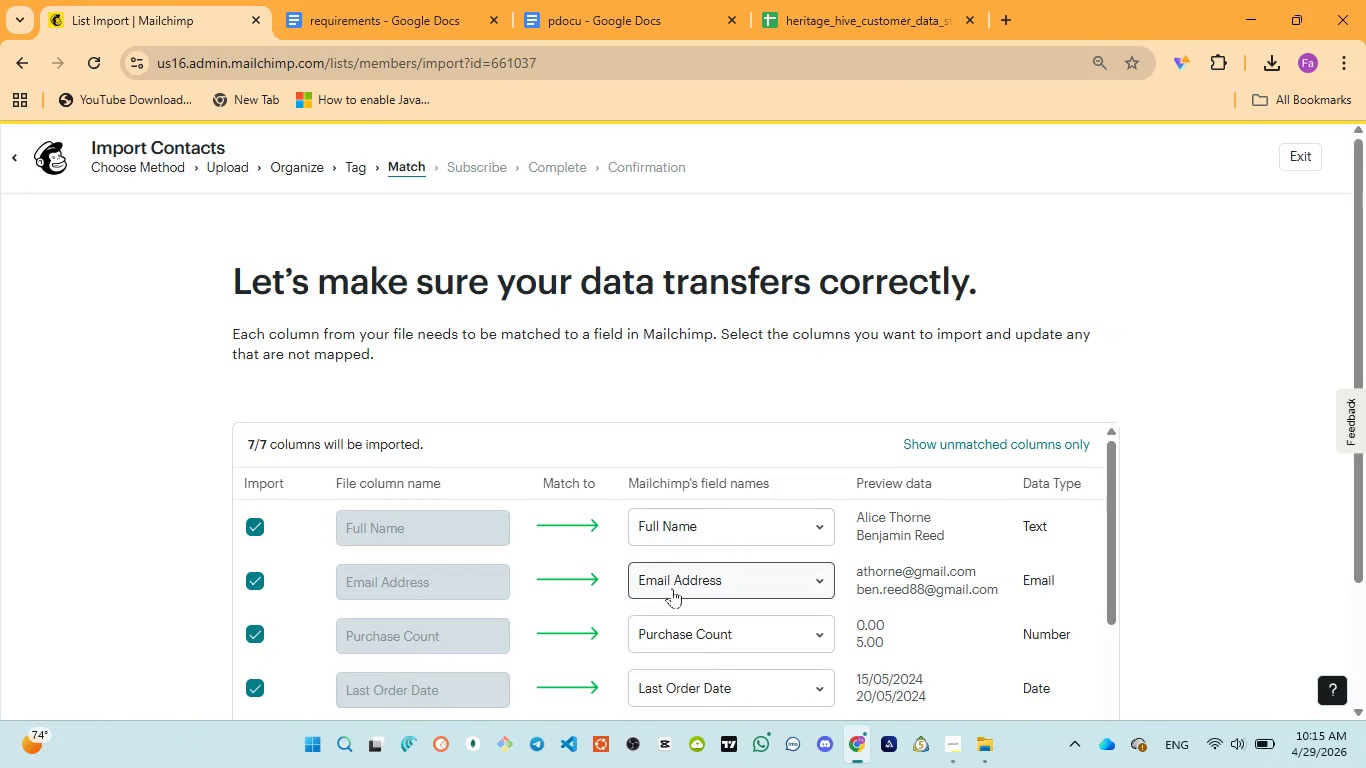 
wait(5.67)
 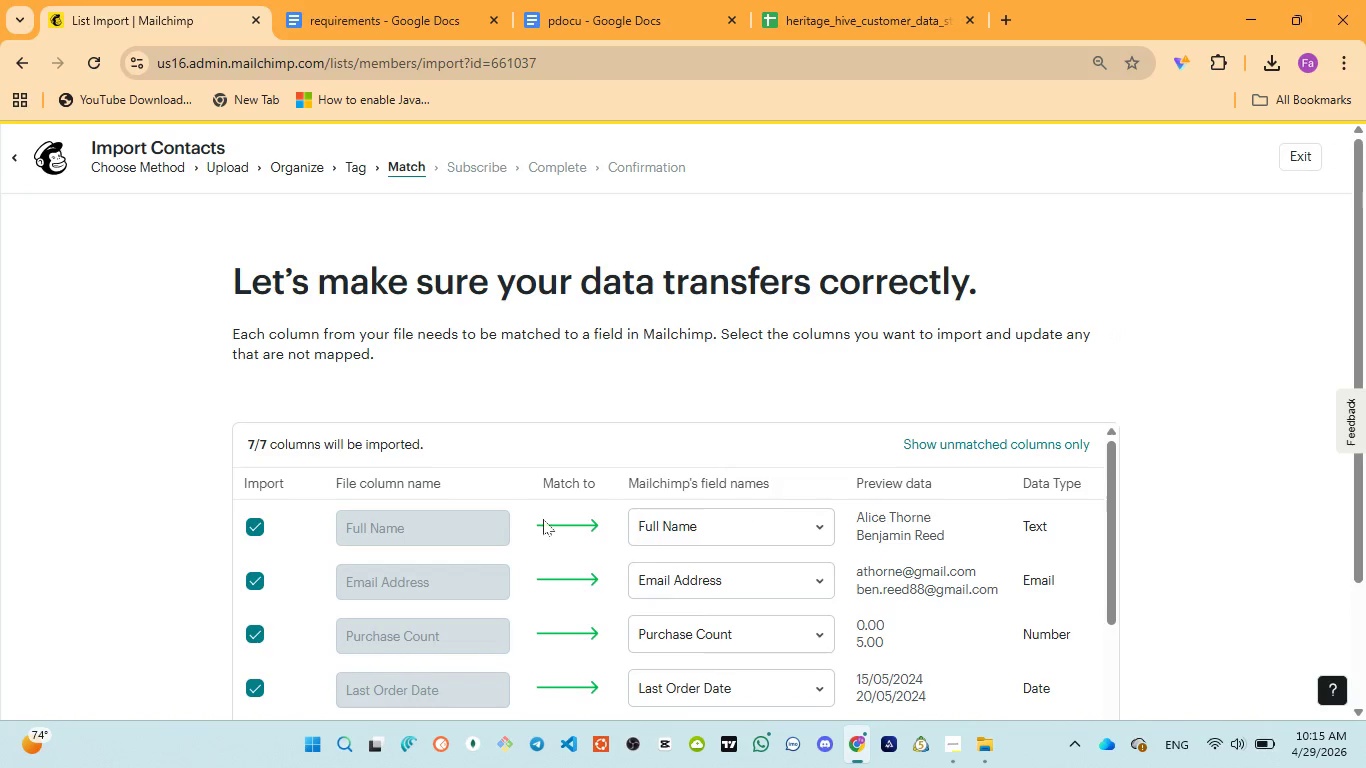 
scroll: coordinate [725, 649], scroll_direction: down, amount: 2.0
 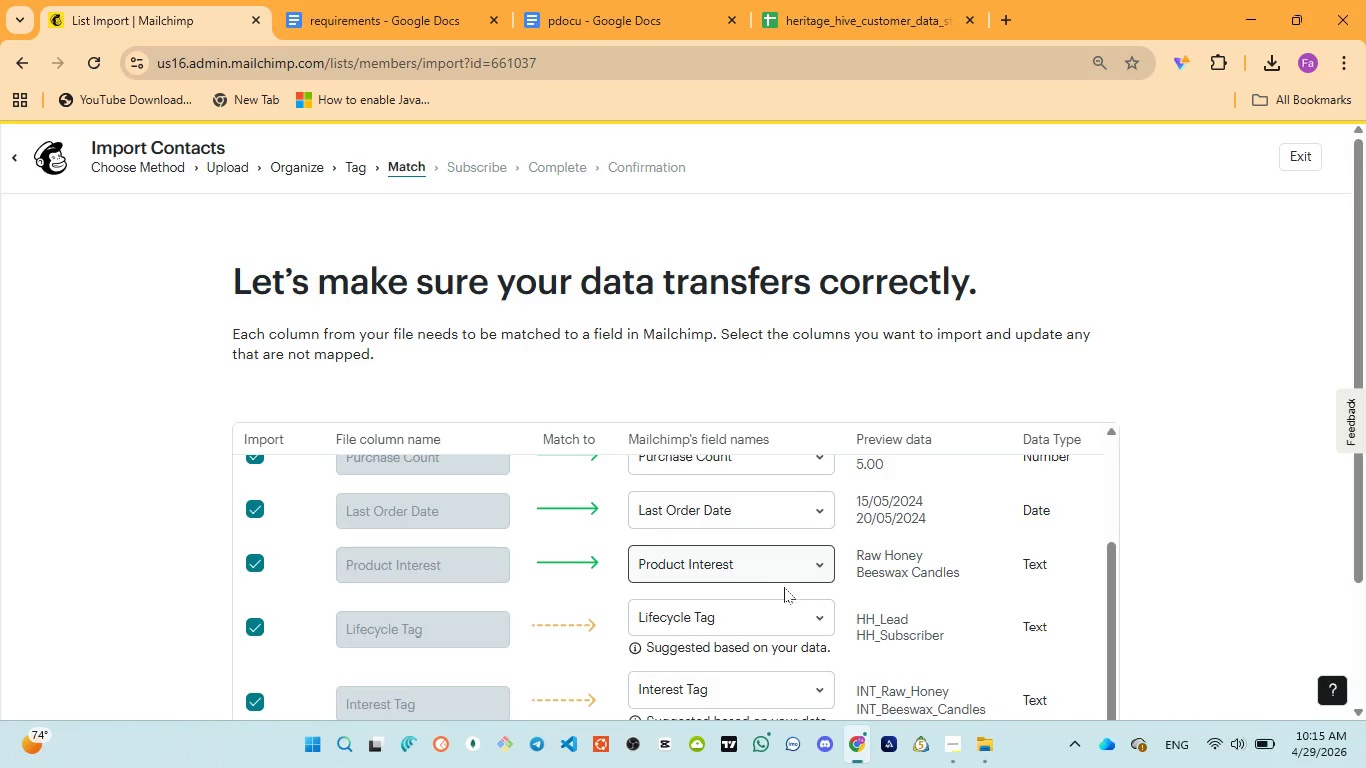 
left_click([807, 612])
 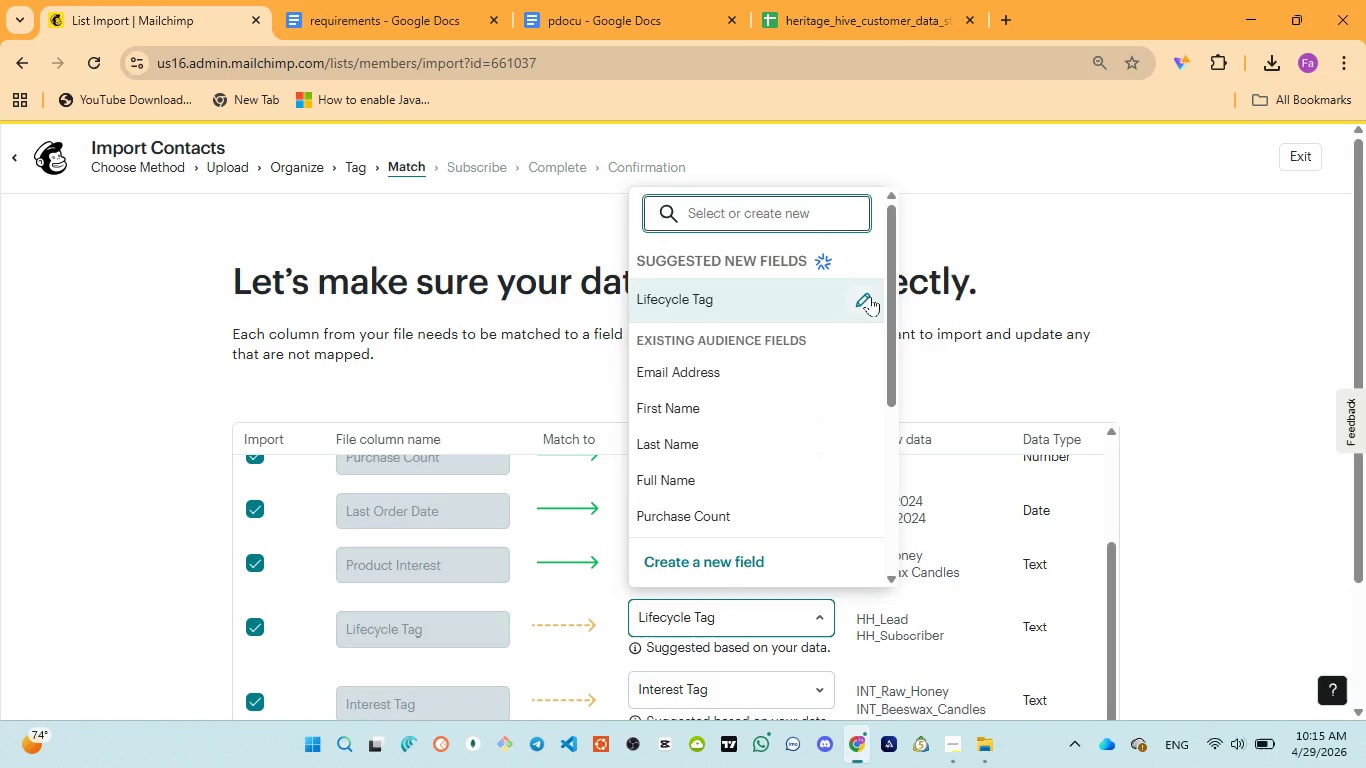 
wait(6.61)
 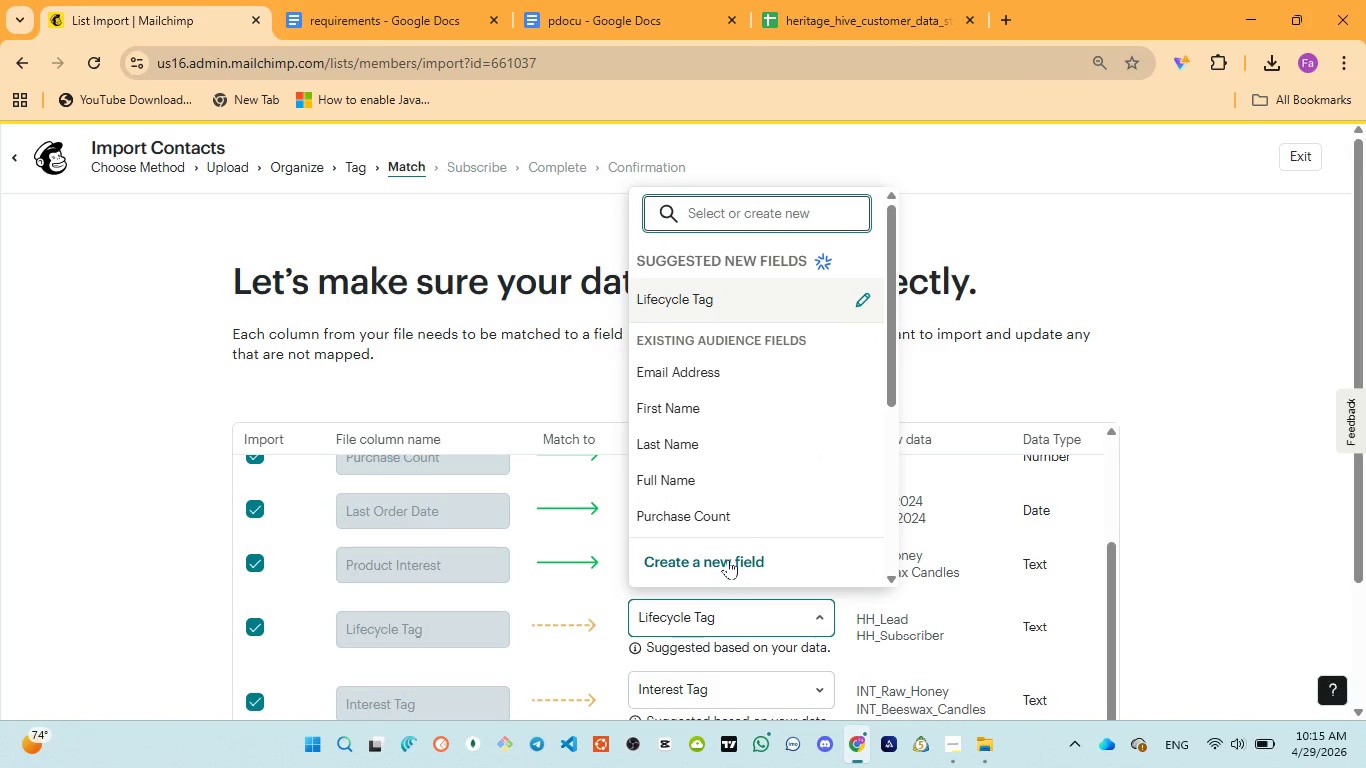 
left_click([870, 296])
 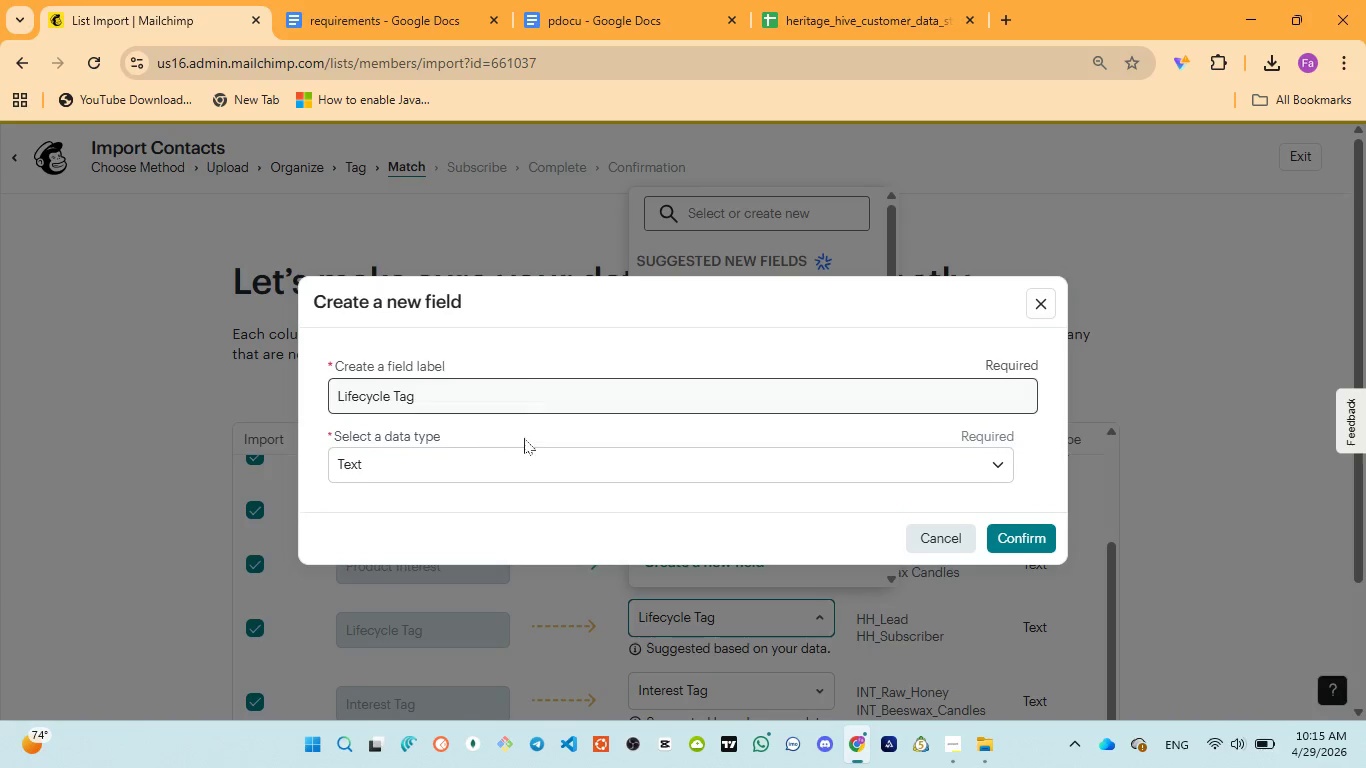 
left_click([501, 458])
 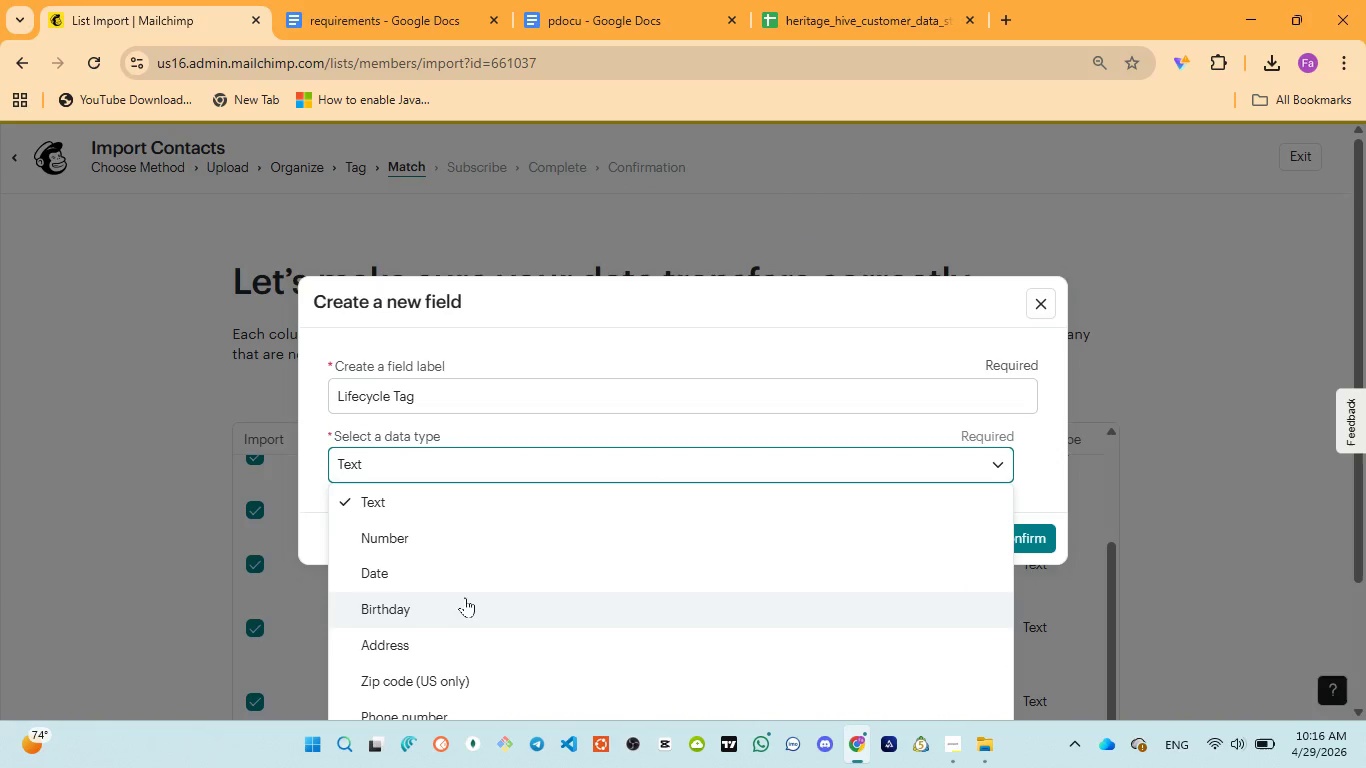 
scroll: coordinate [460, 627], scroll_direction: none, amount: 0.0
 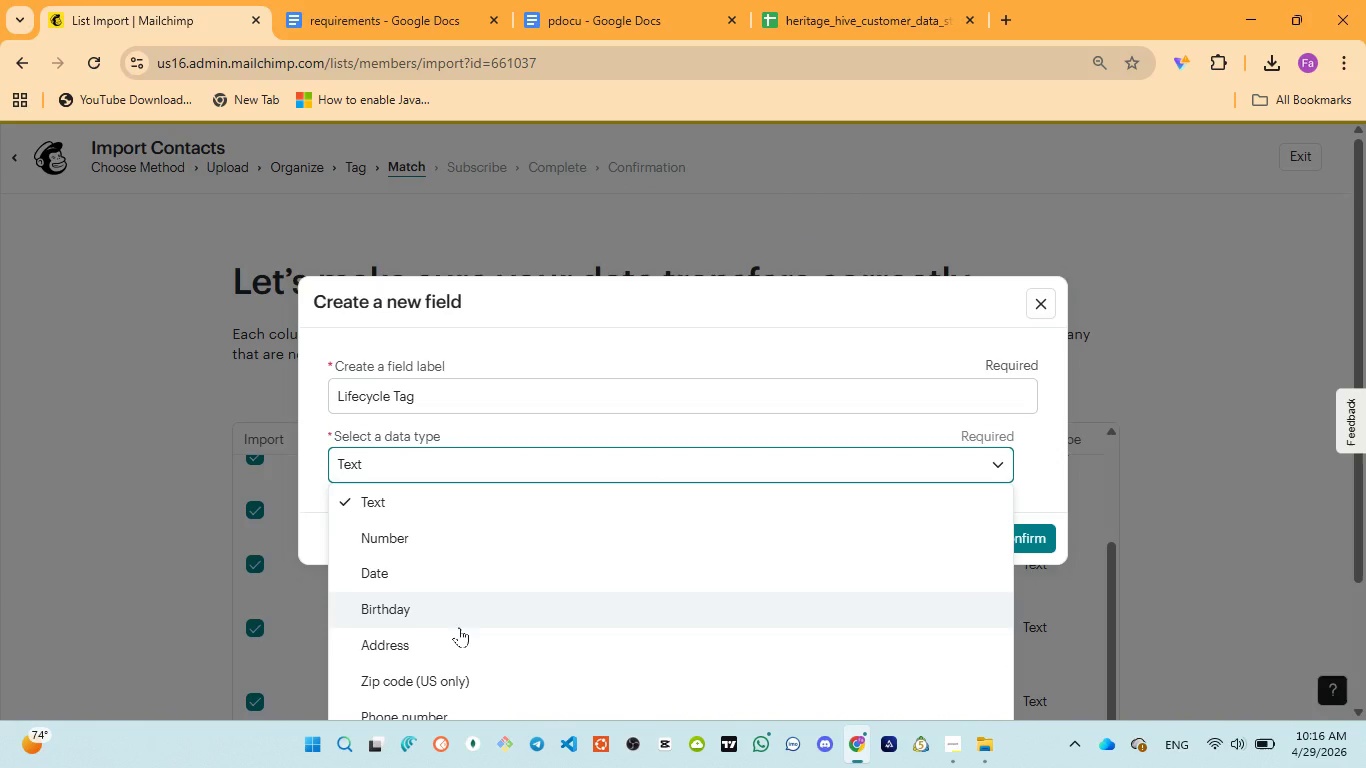 
scroll: coordinate [479, 609], scroll_direction: down, amount: 7.0
 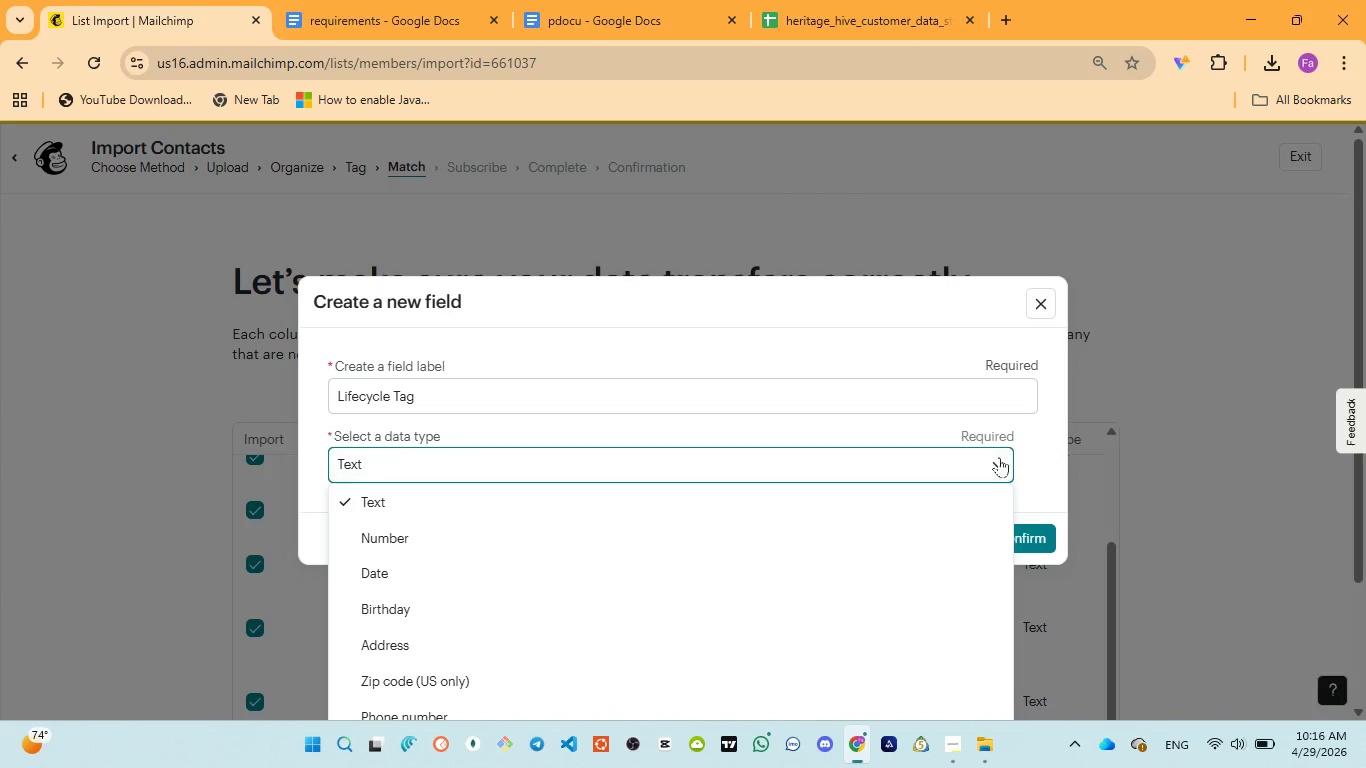 
left_click([991, 461])
 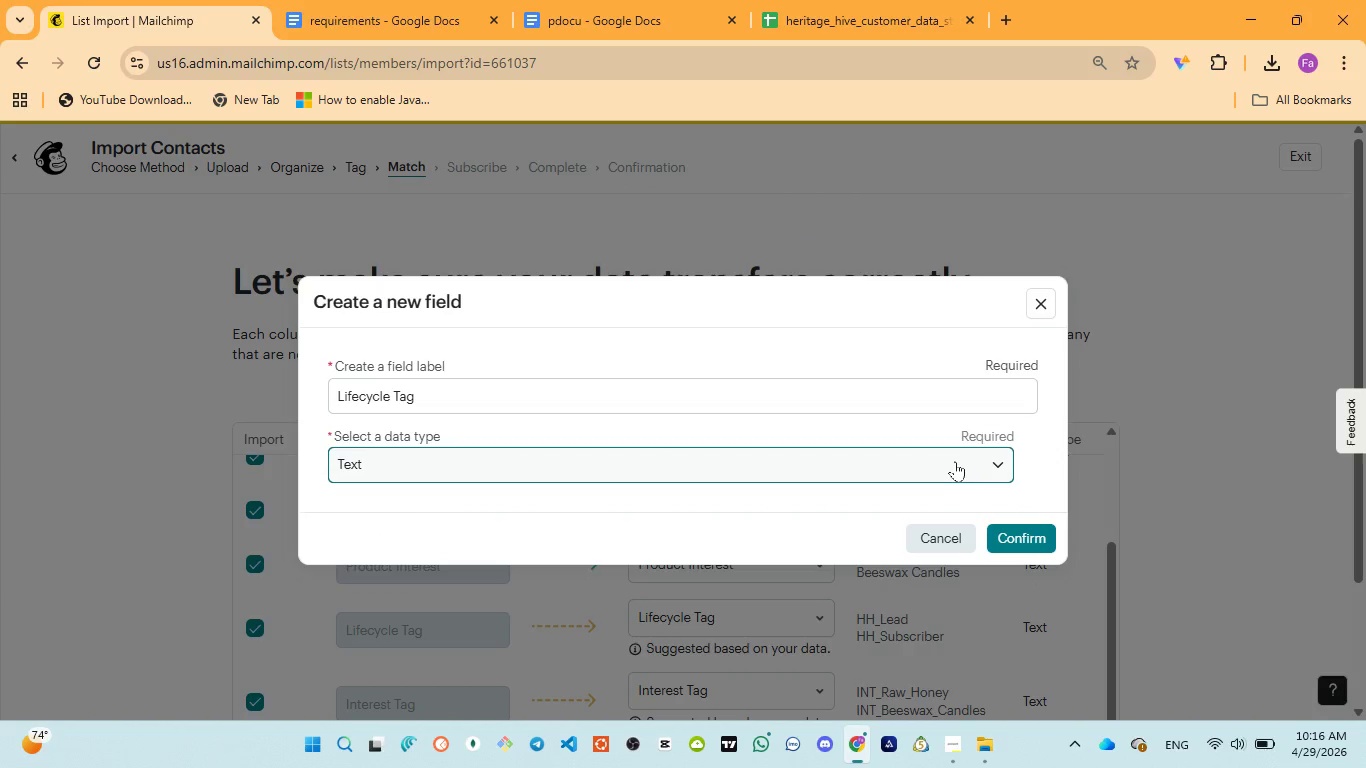 
left_click([955, 461])
 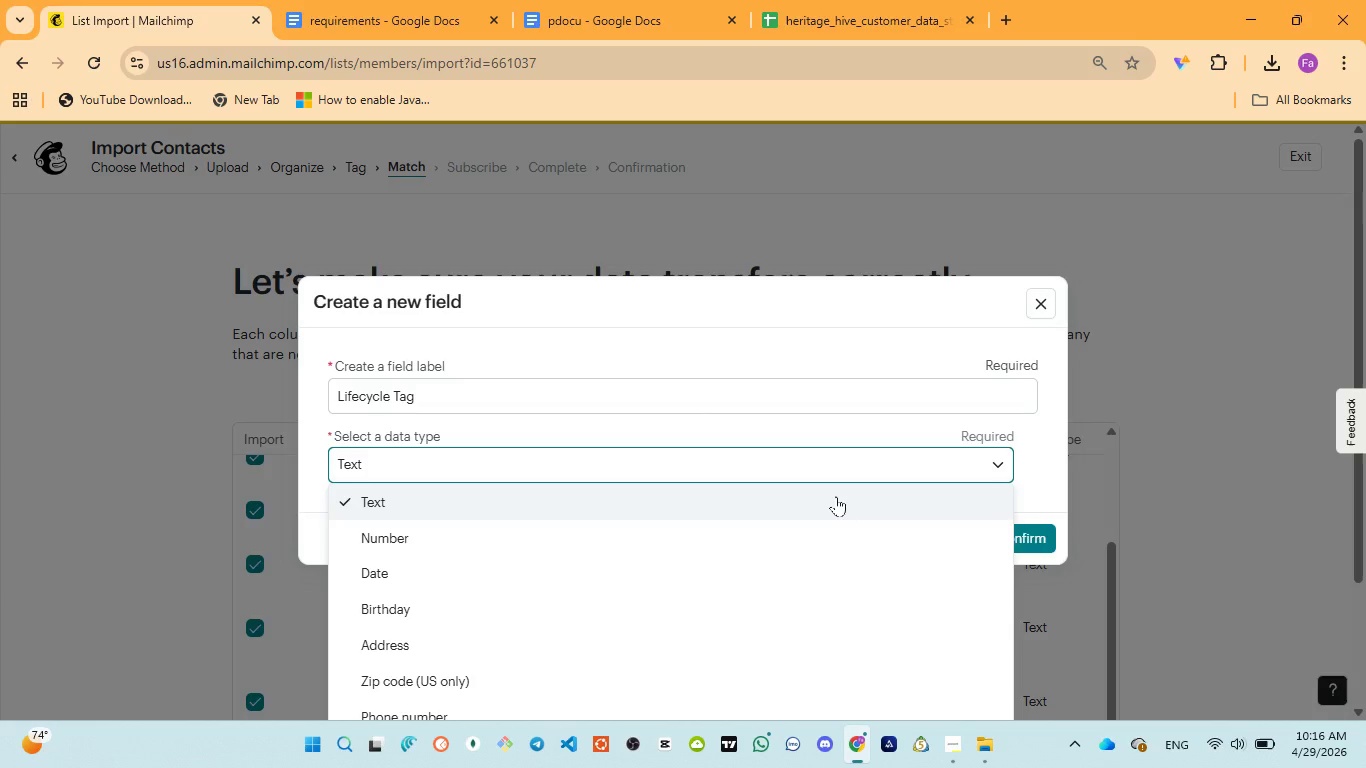 
key(ArrowDown)
 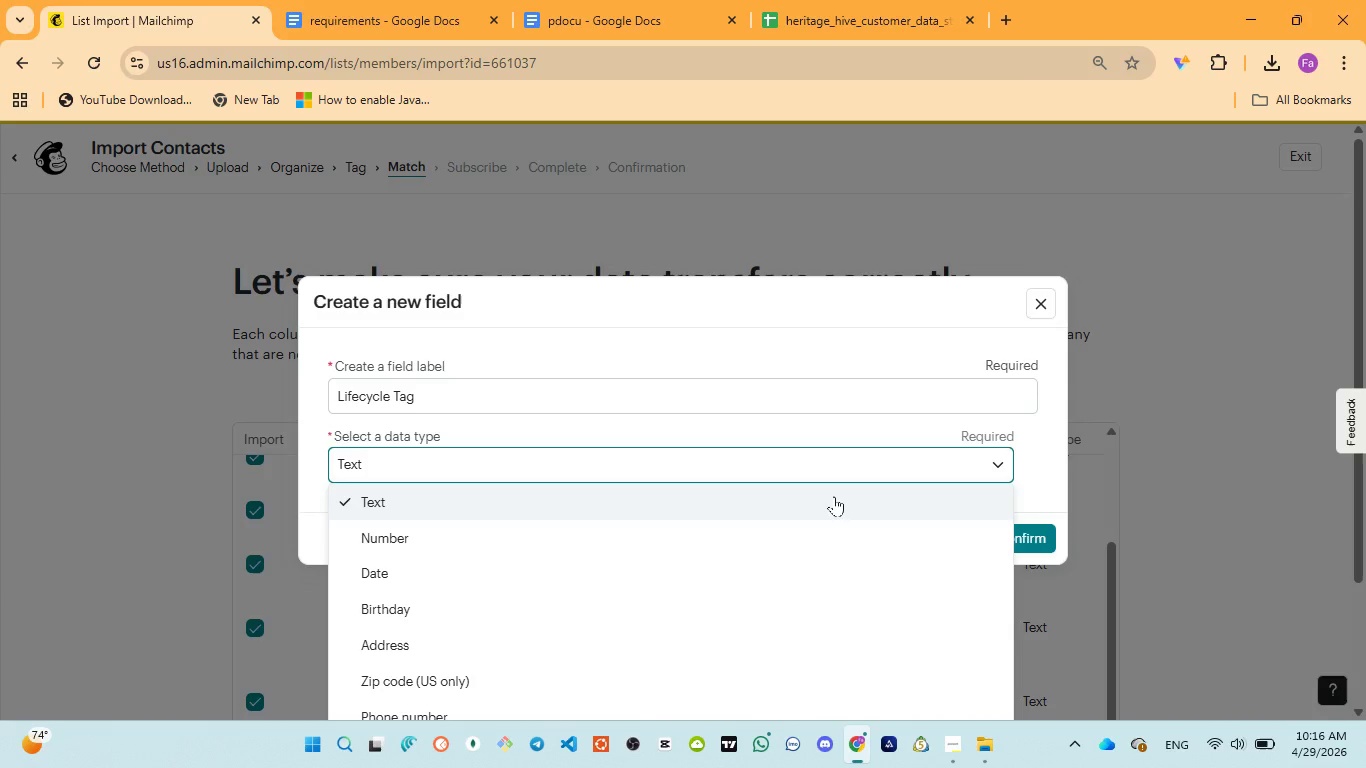 
key(ArrowDown)
 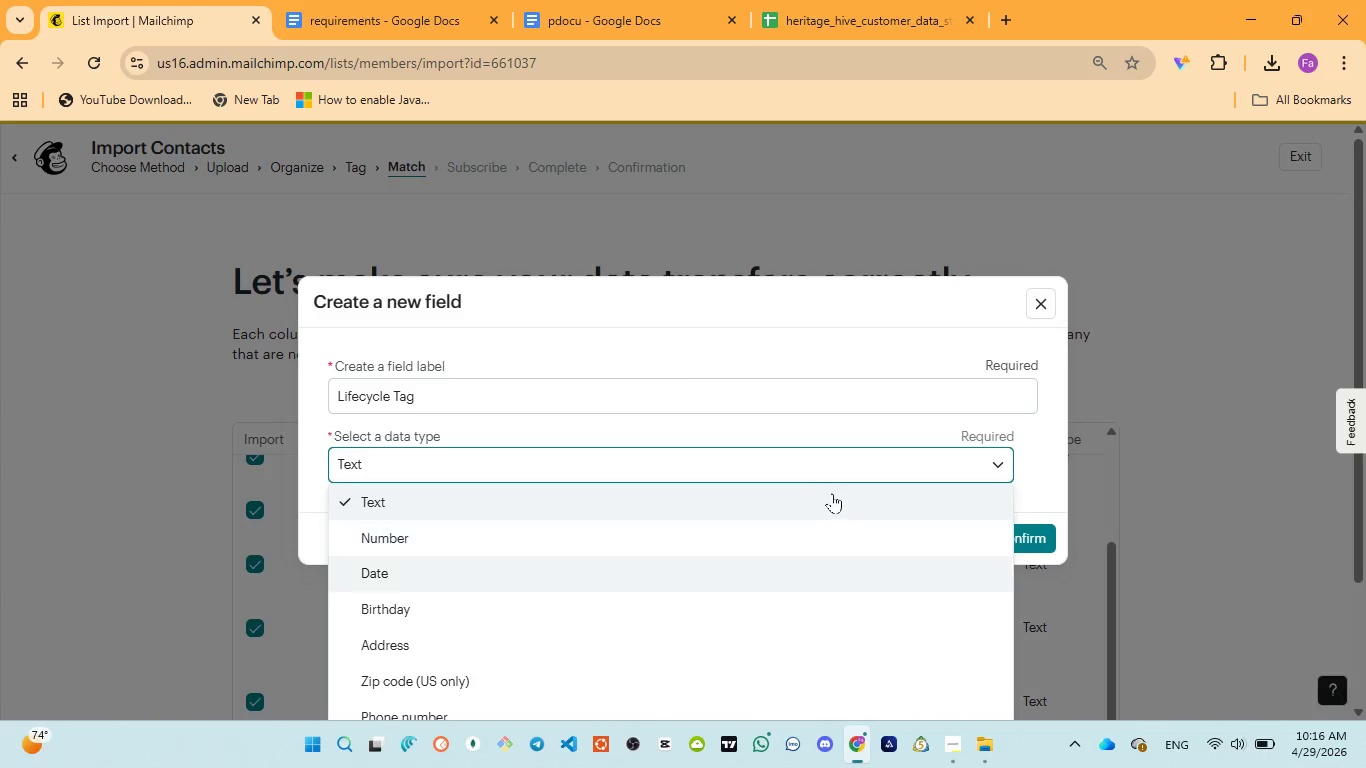 
key(ArrowDown)
 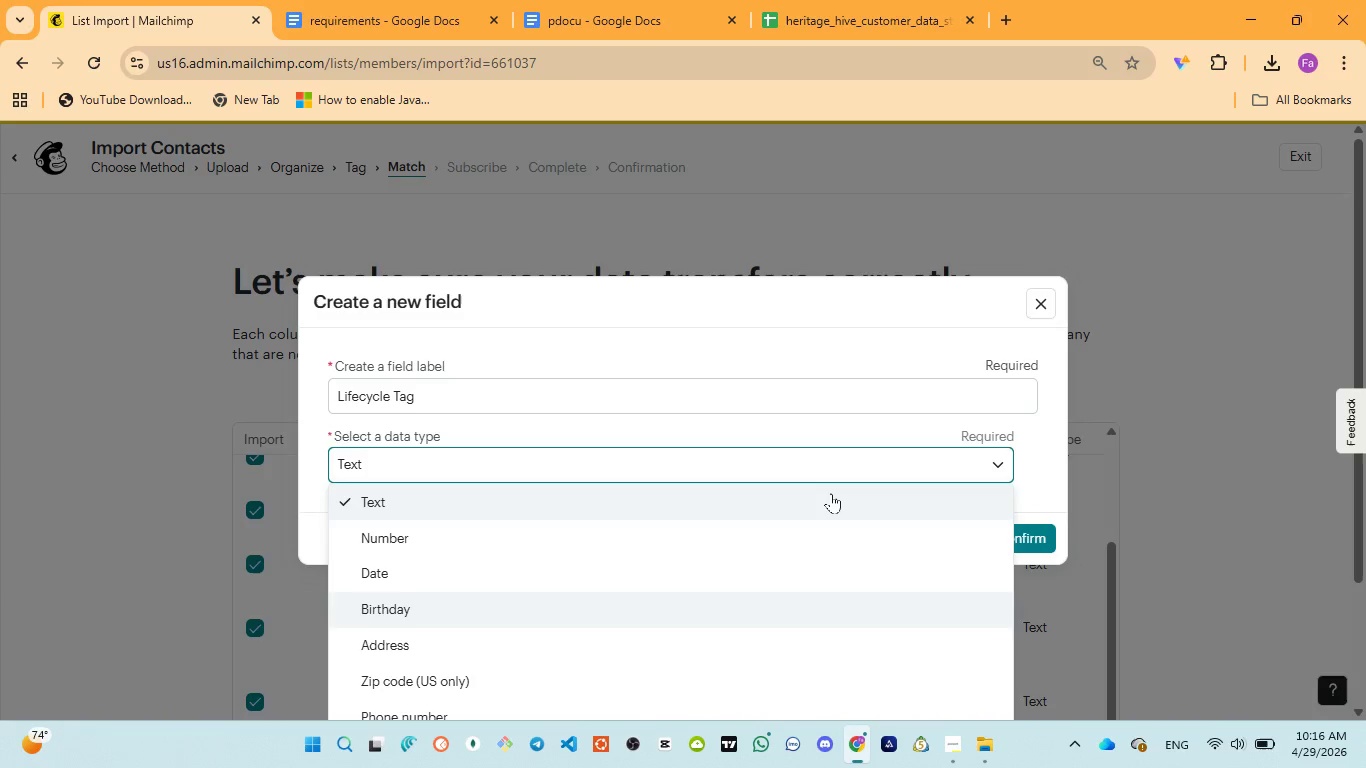 
key(ArrowDown)
 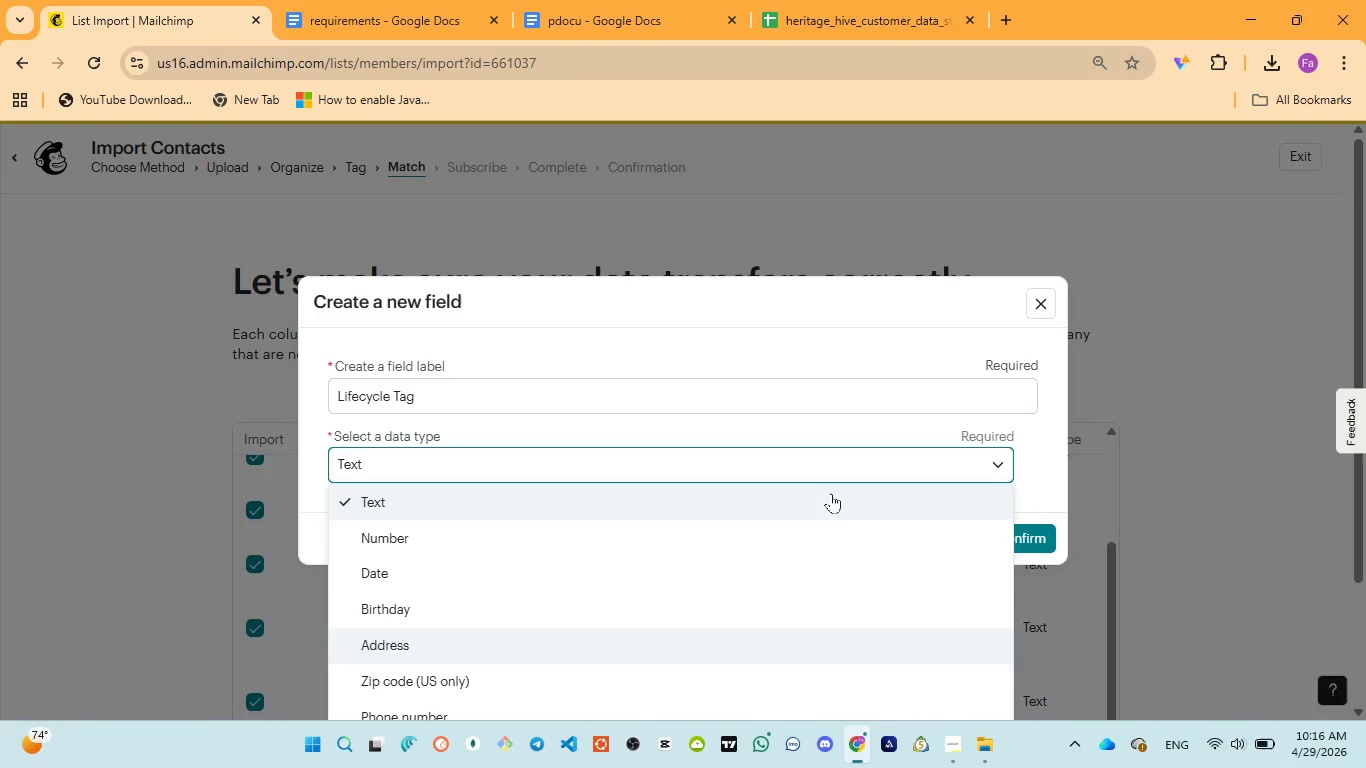 
key(ArrowDown)
 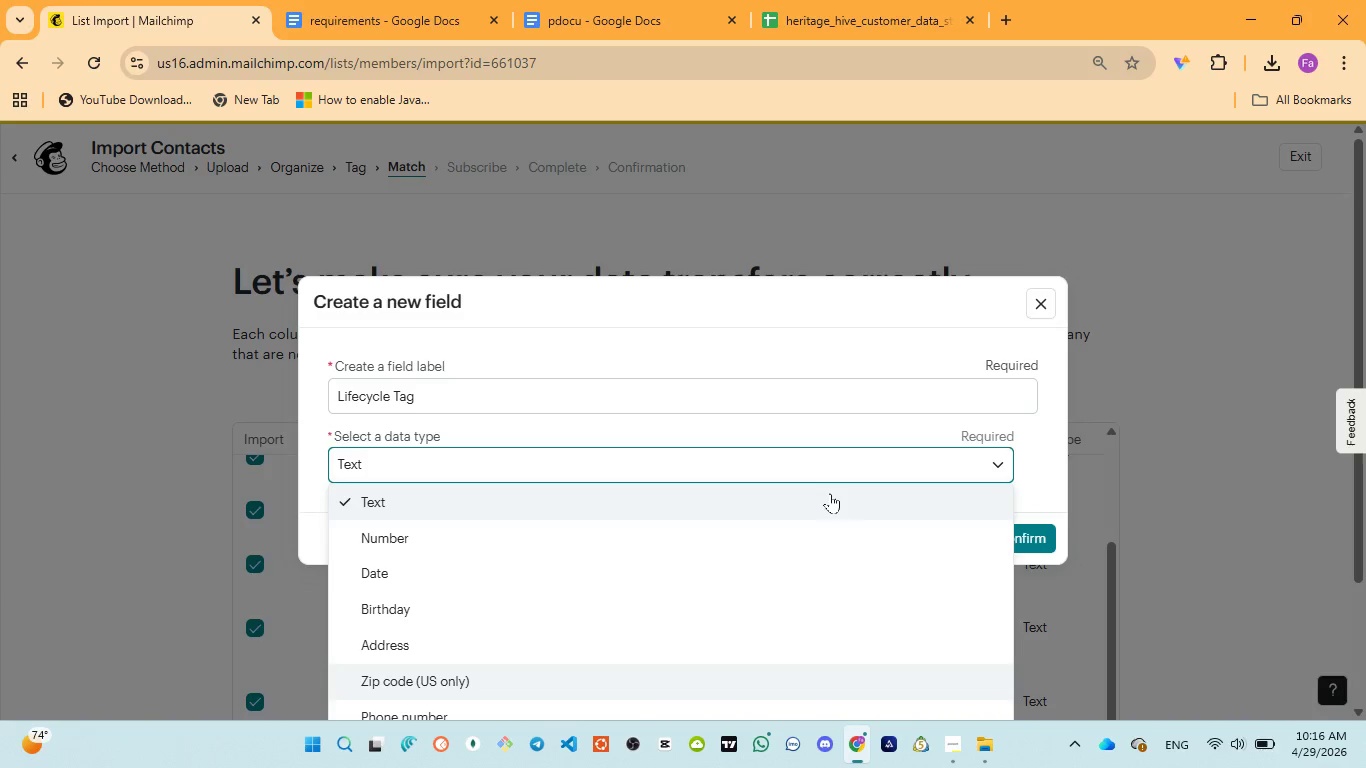 
key(ArrowDown)
 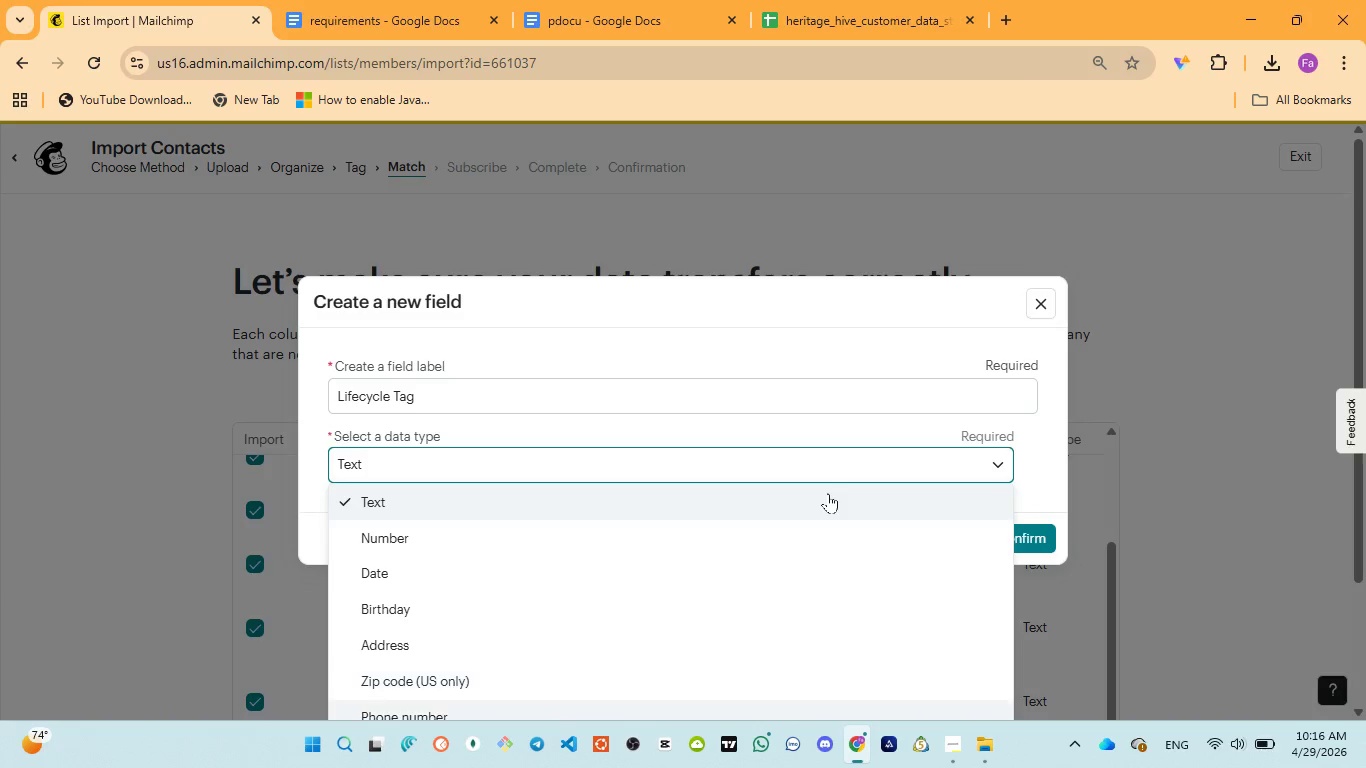 
key(ArrowDown)
 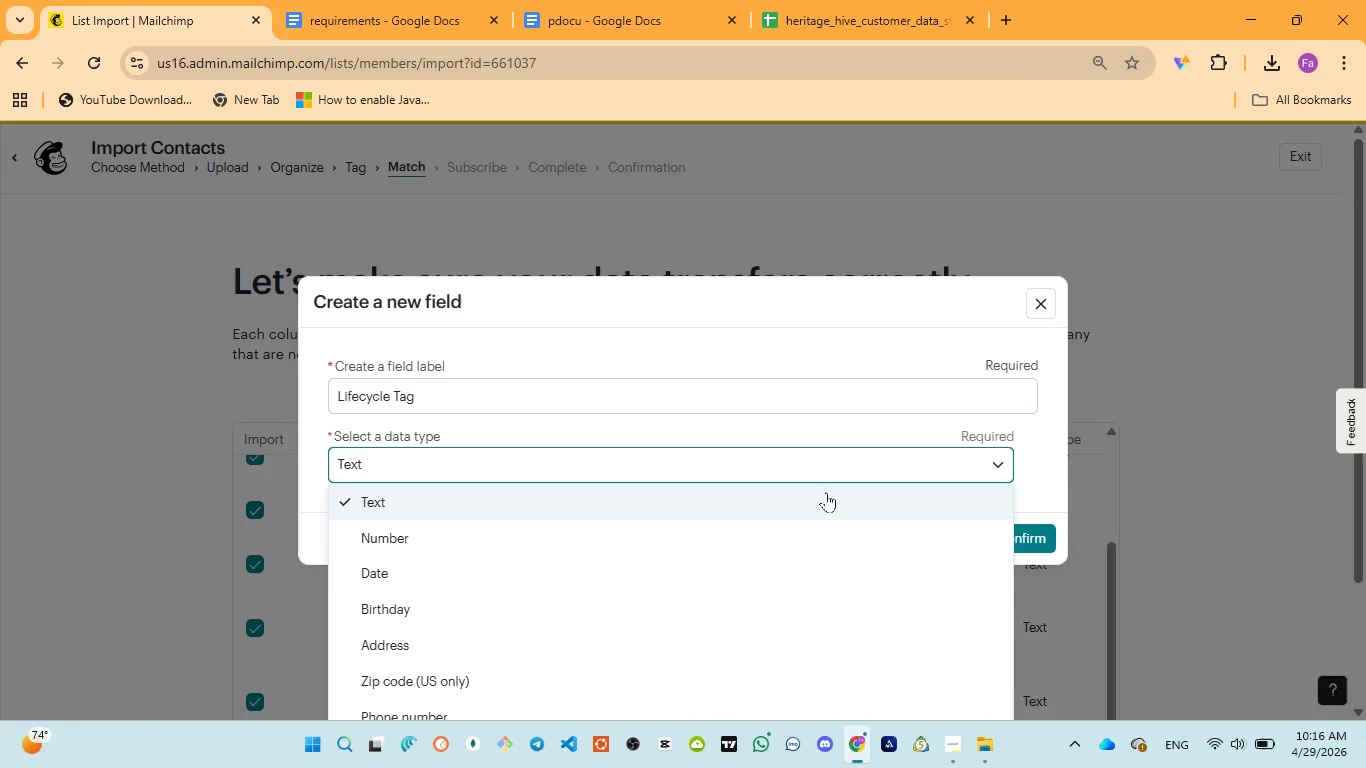 
key(ArrowDown)
 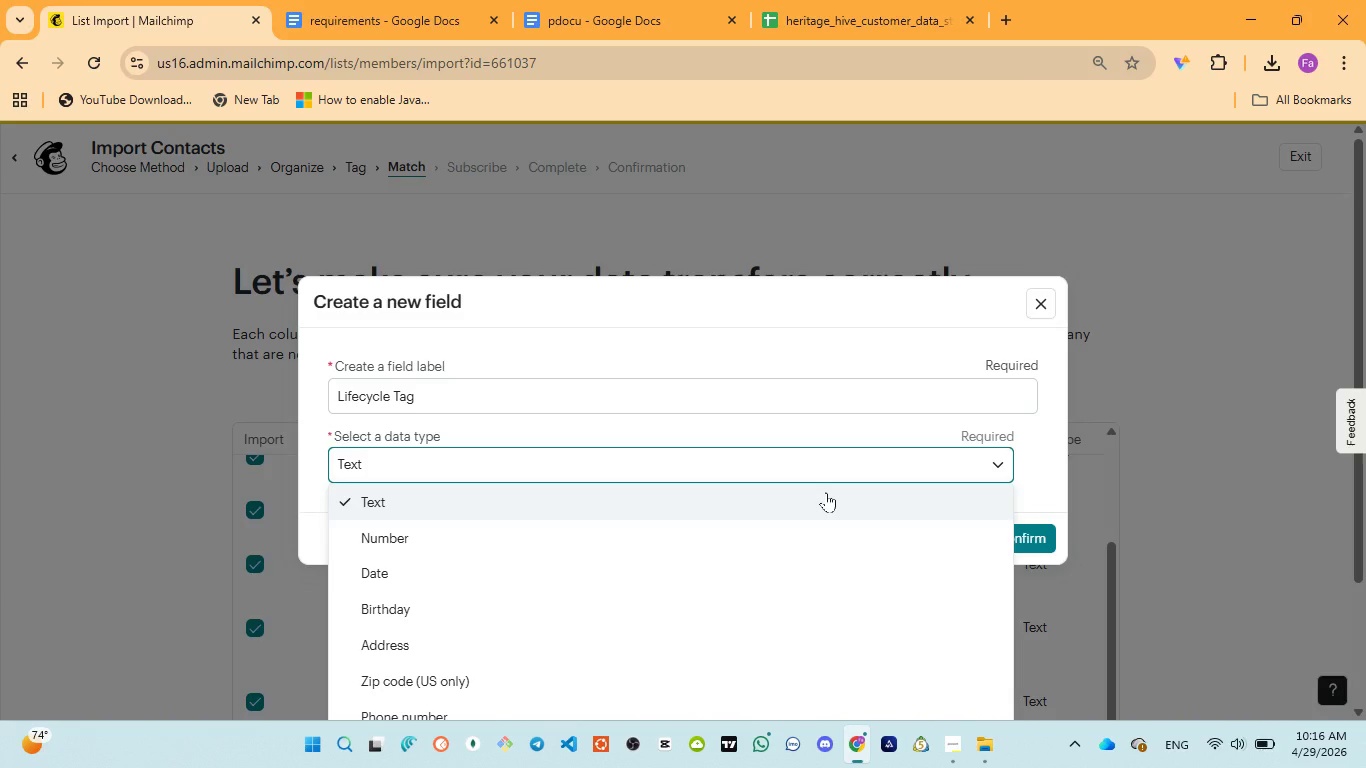 
key(ArrowDown)
 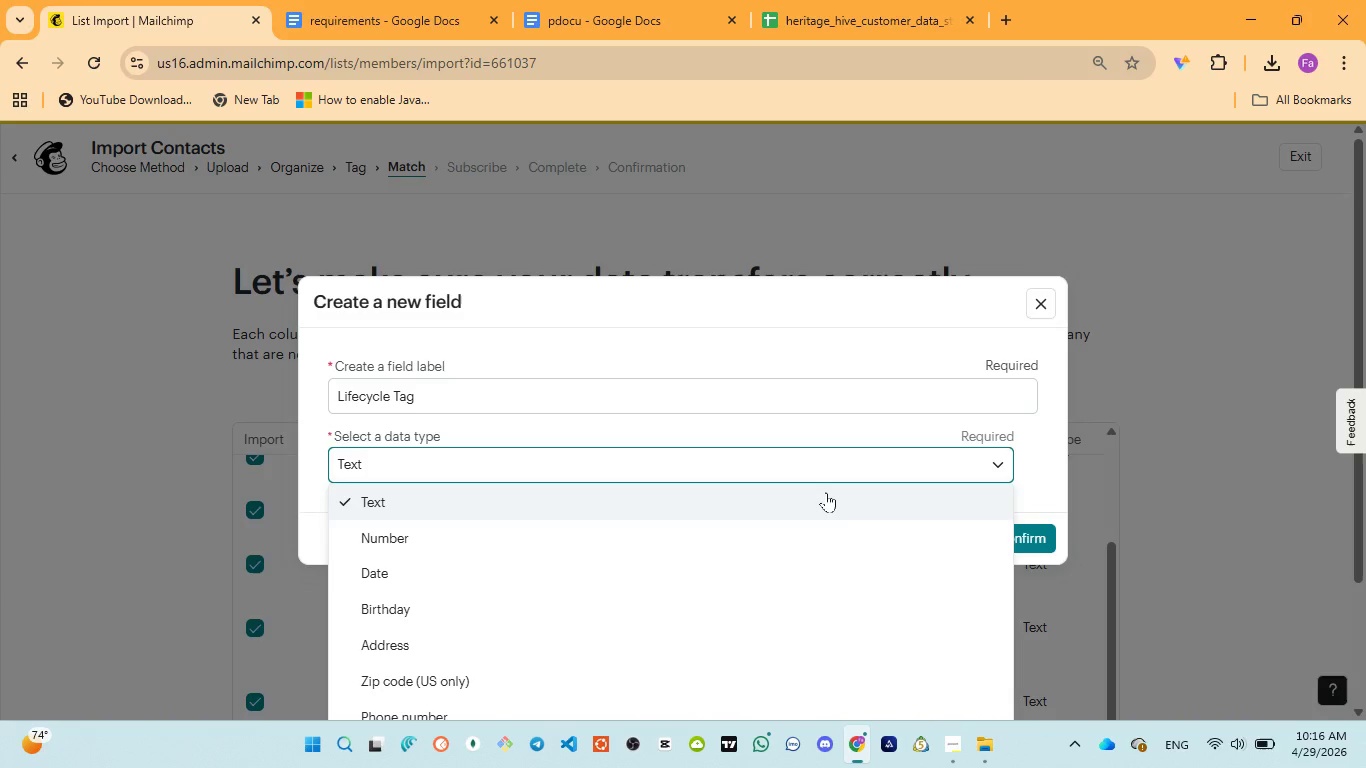 
key(ArrowDown)
 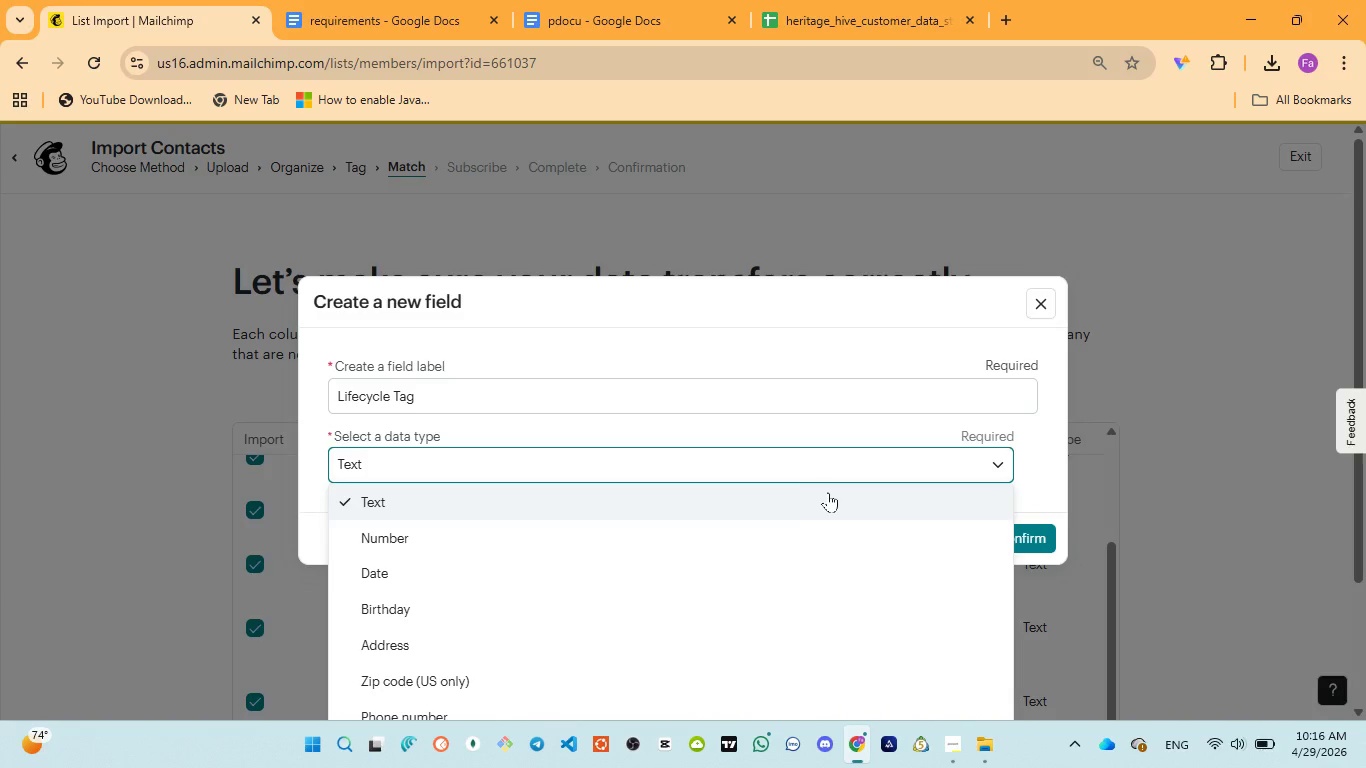 
key(ArrowDown)
 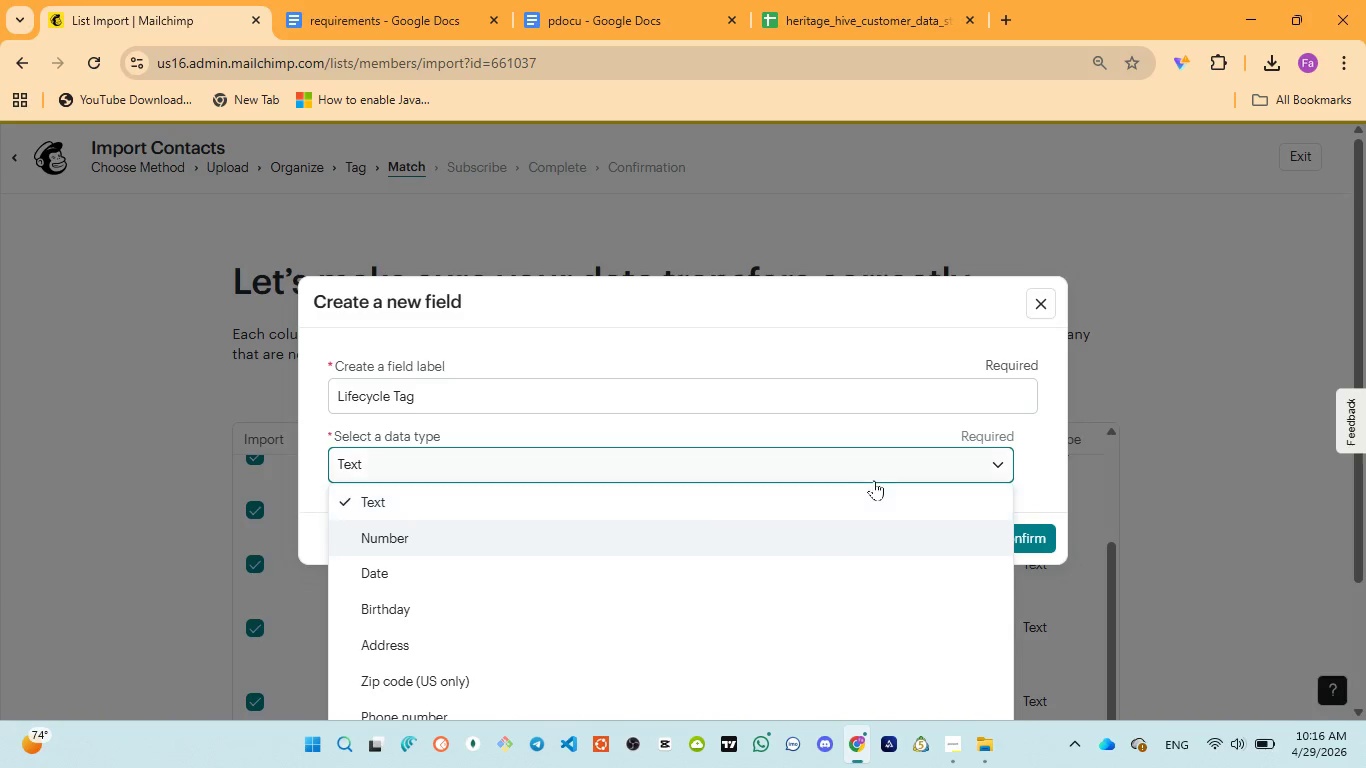 
key(ArrowDown)
 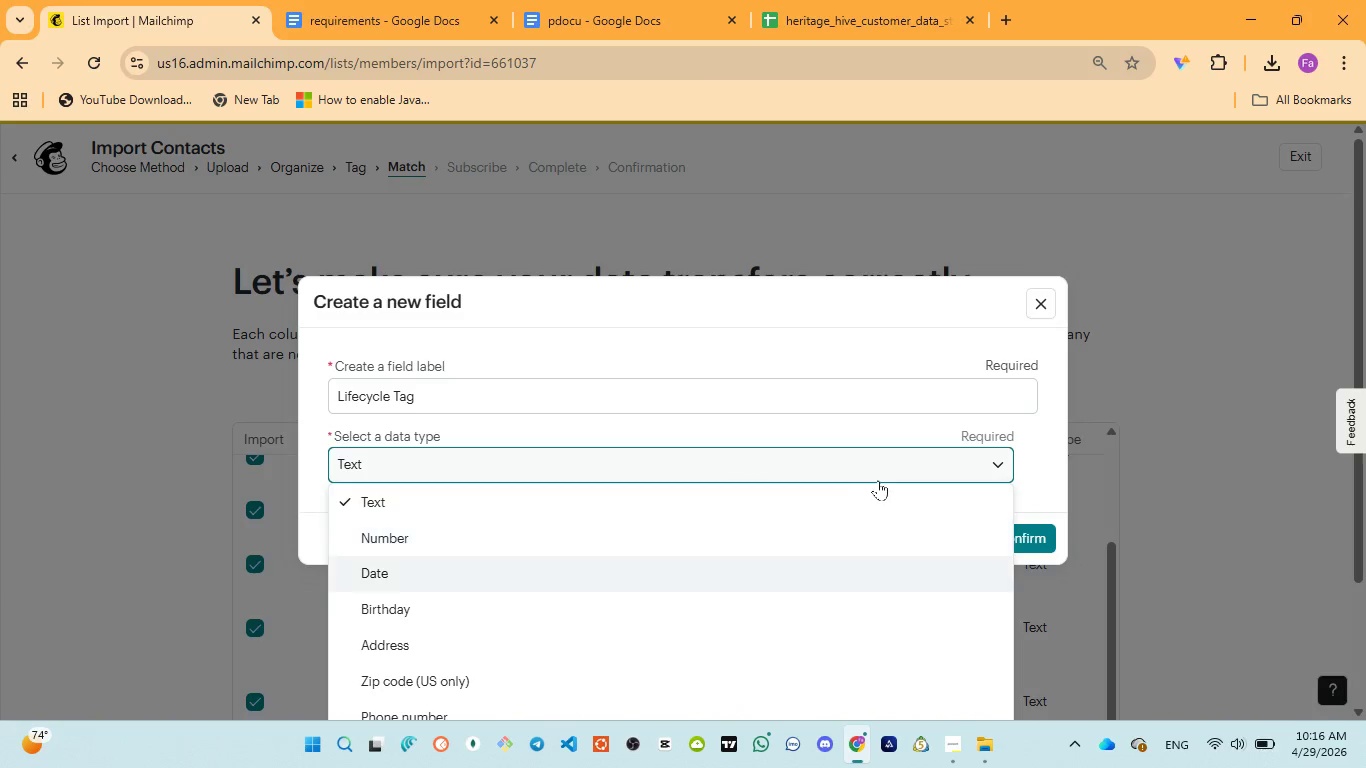 
key(ArrowDown)
 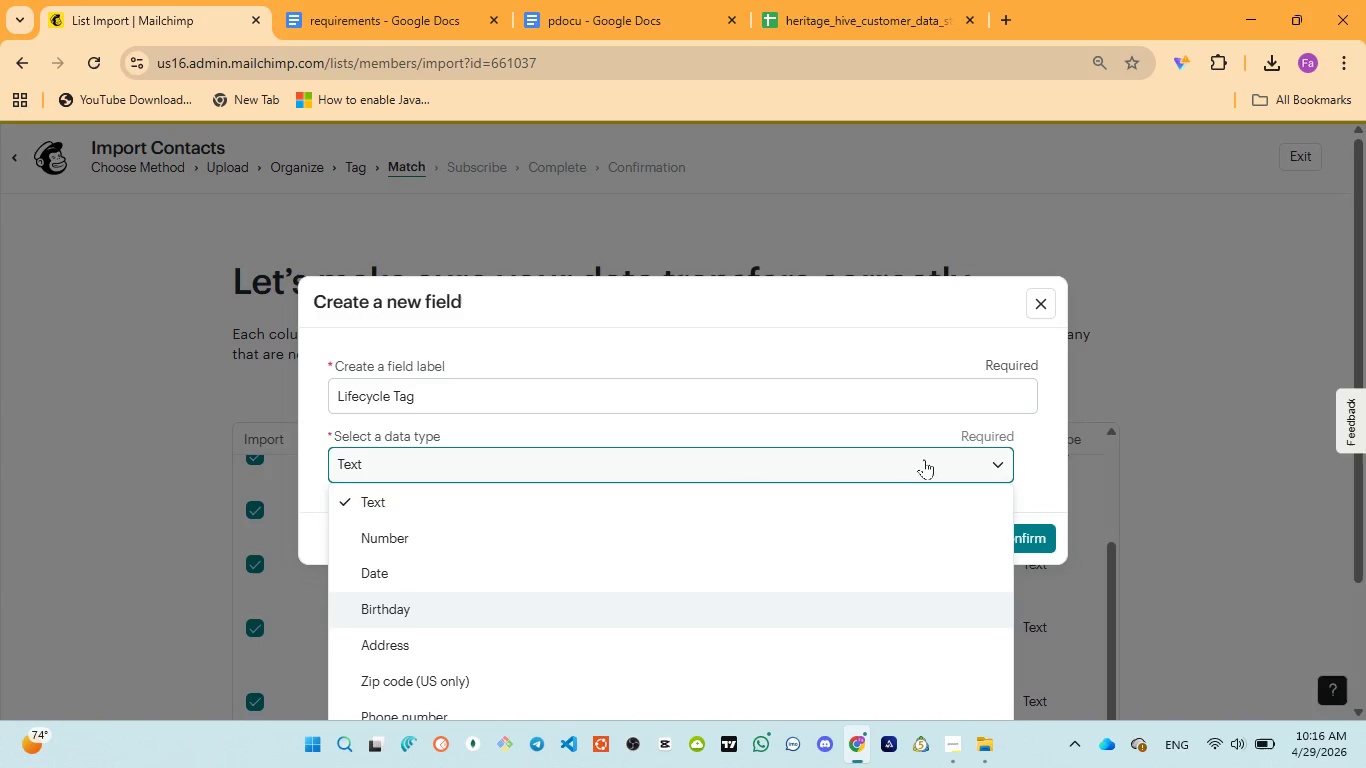 
key(ArrowDown)
 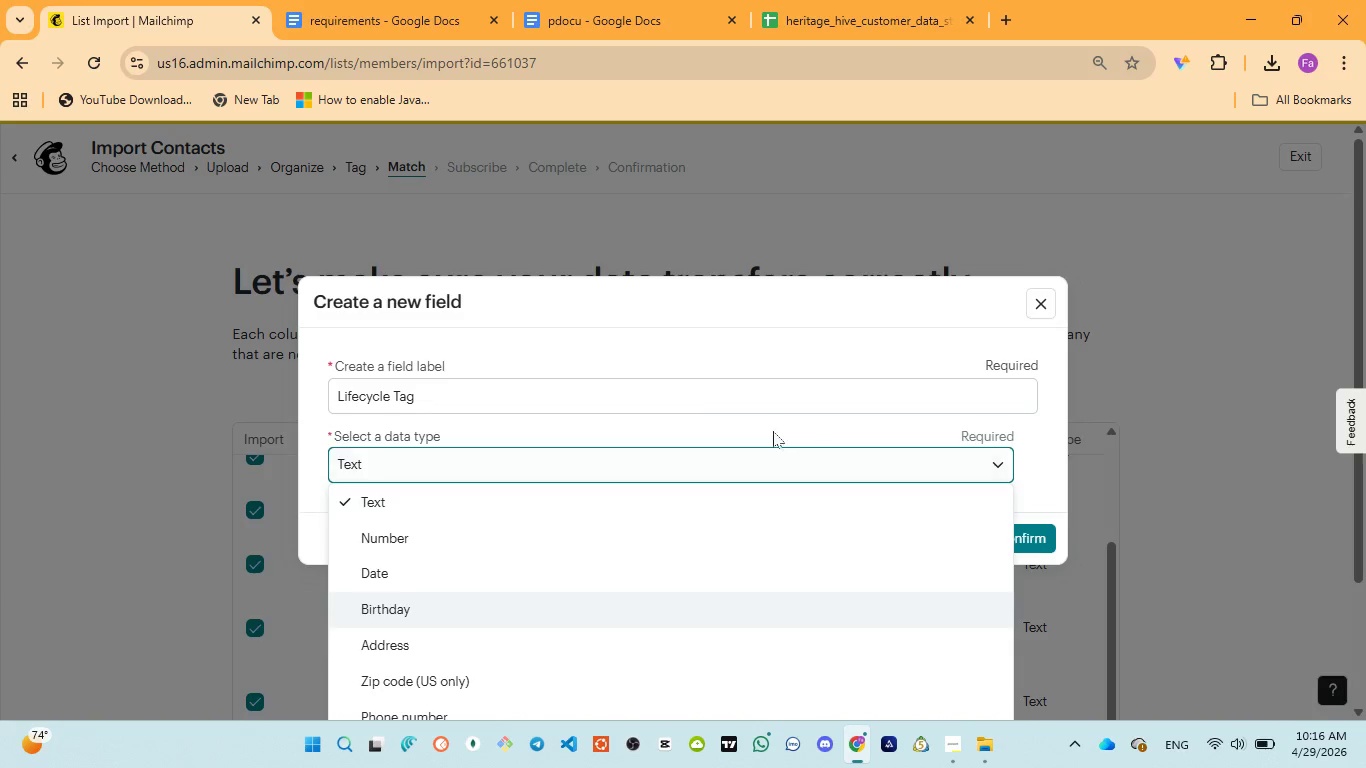 
key(ArrowDown)
 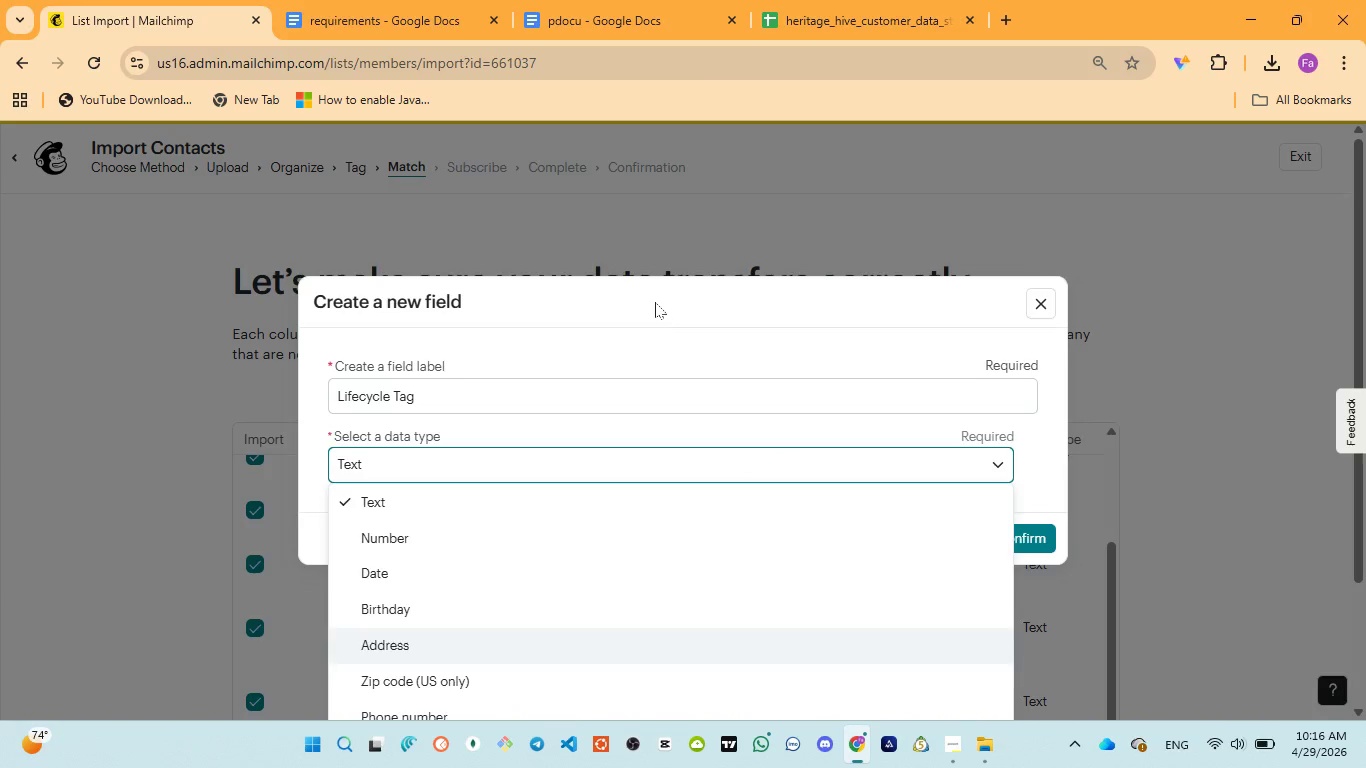 
left_click_drag(start_coordinate=[655, 302], to_coordinate=[674, 270])
 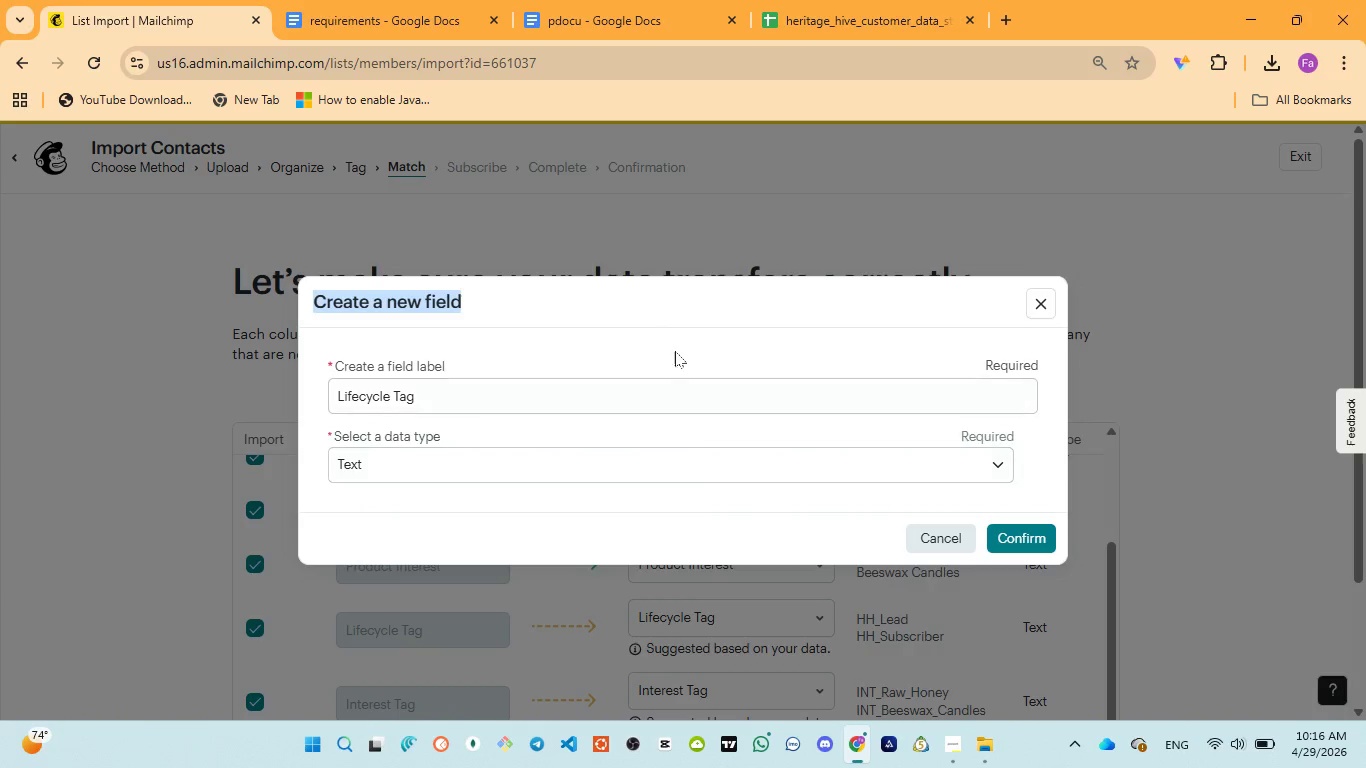 
left_click_drag(start_coordinate=[663, 304], to_coordinate=[712, 315])
 